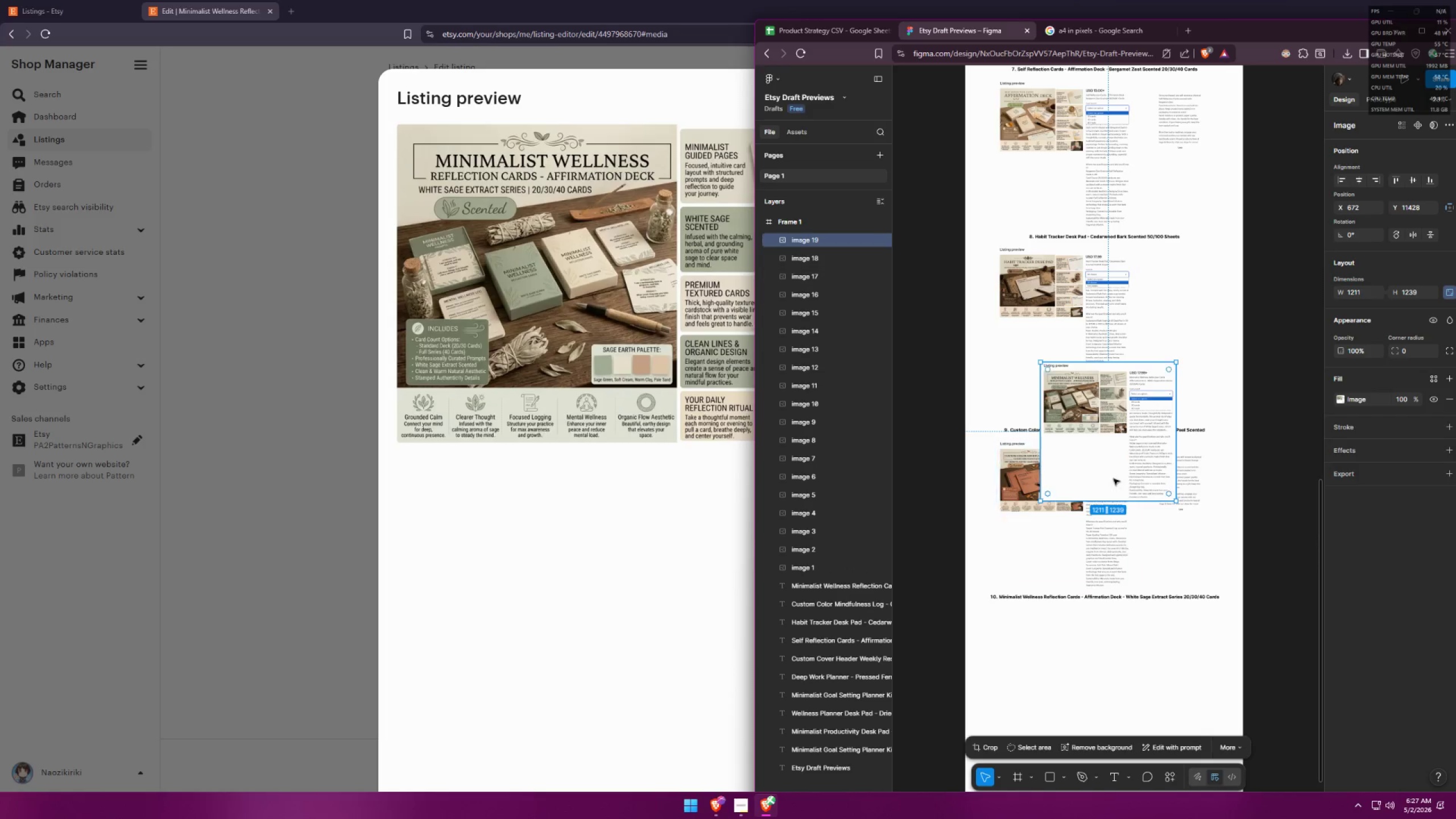 
left_click_drag(start_coordinate=[1108, 432], to_coordinate=[1071, 677])
 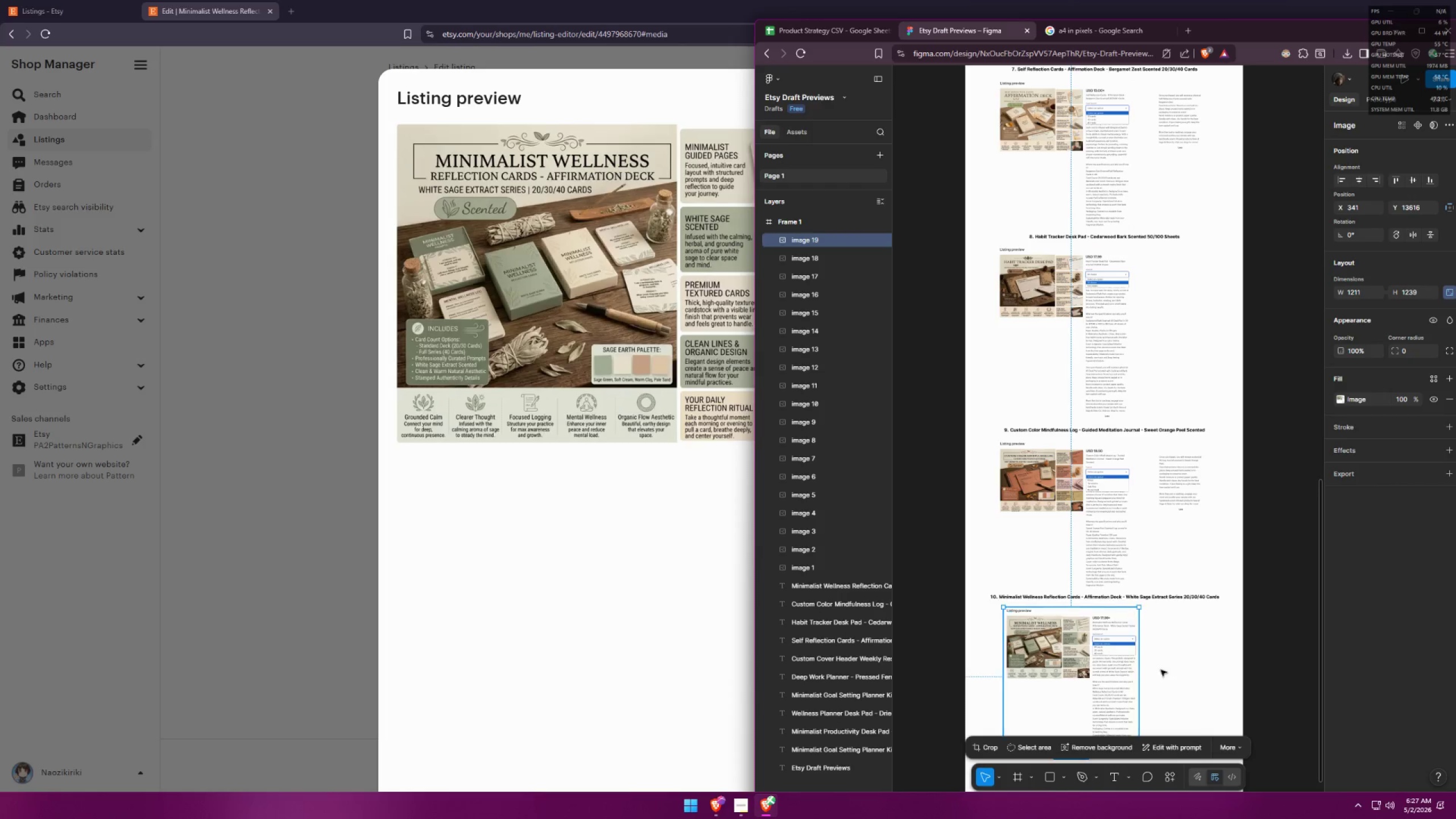 
left_click([1171, 665])
 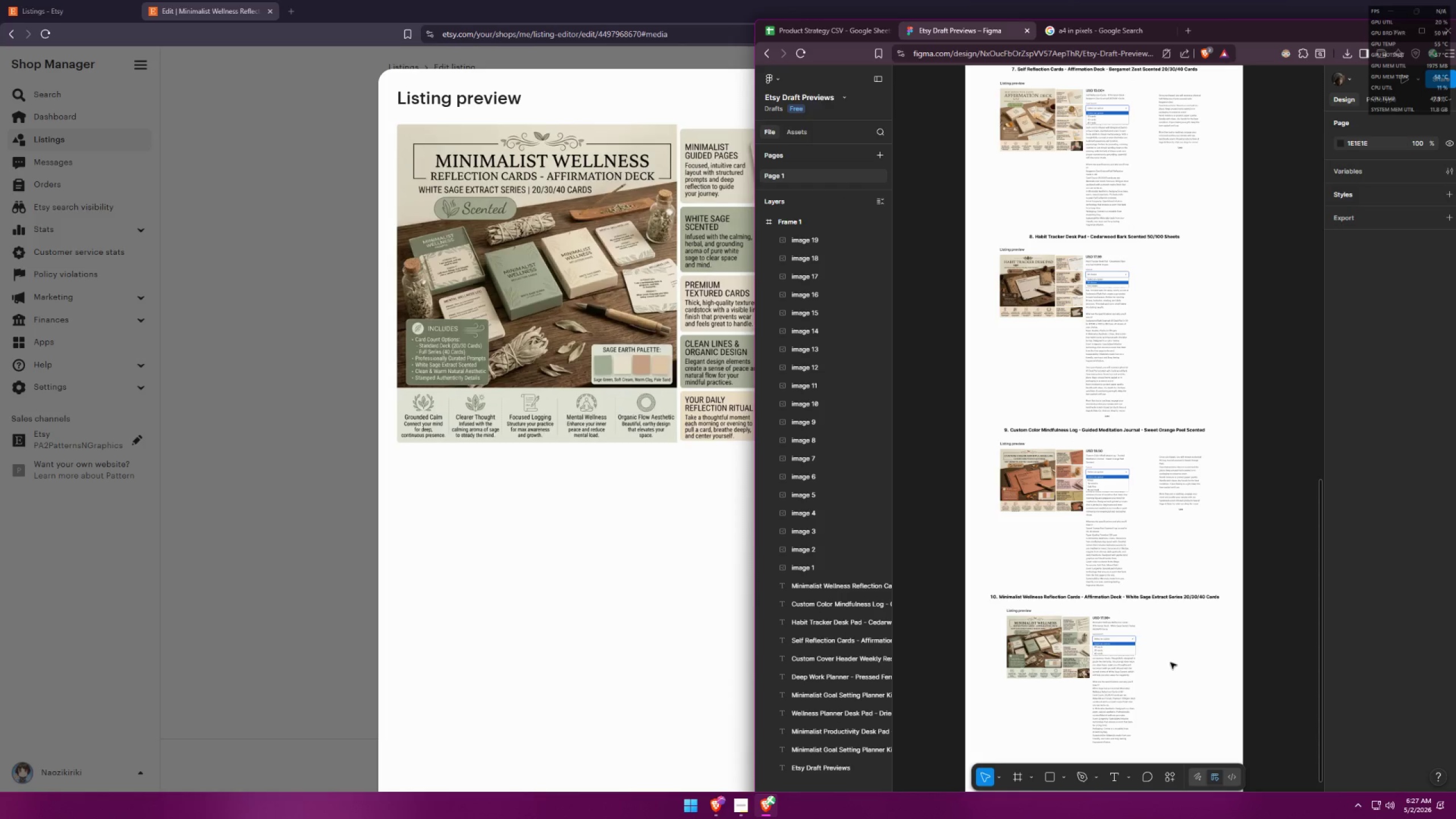 
key(Alt+Tab)
 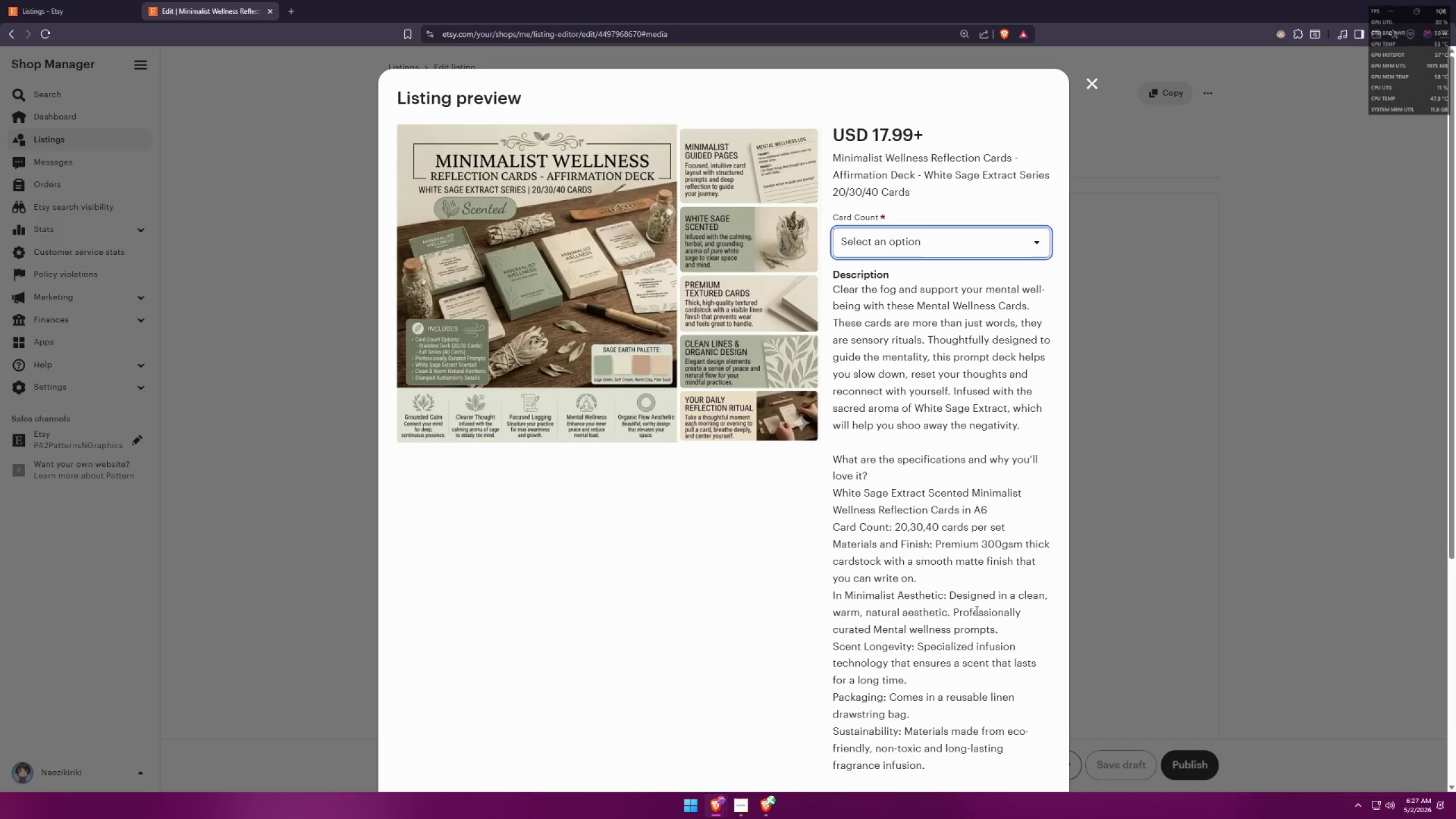 
scroll: coordinate [1165, 655], scroll_direction: down, amount: 2.0
 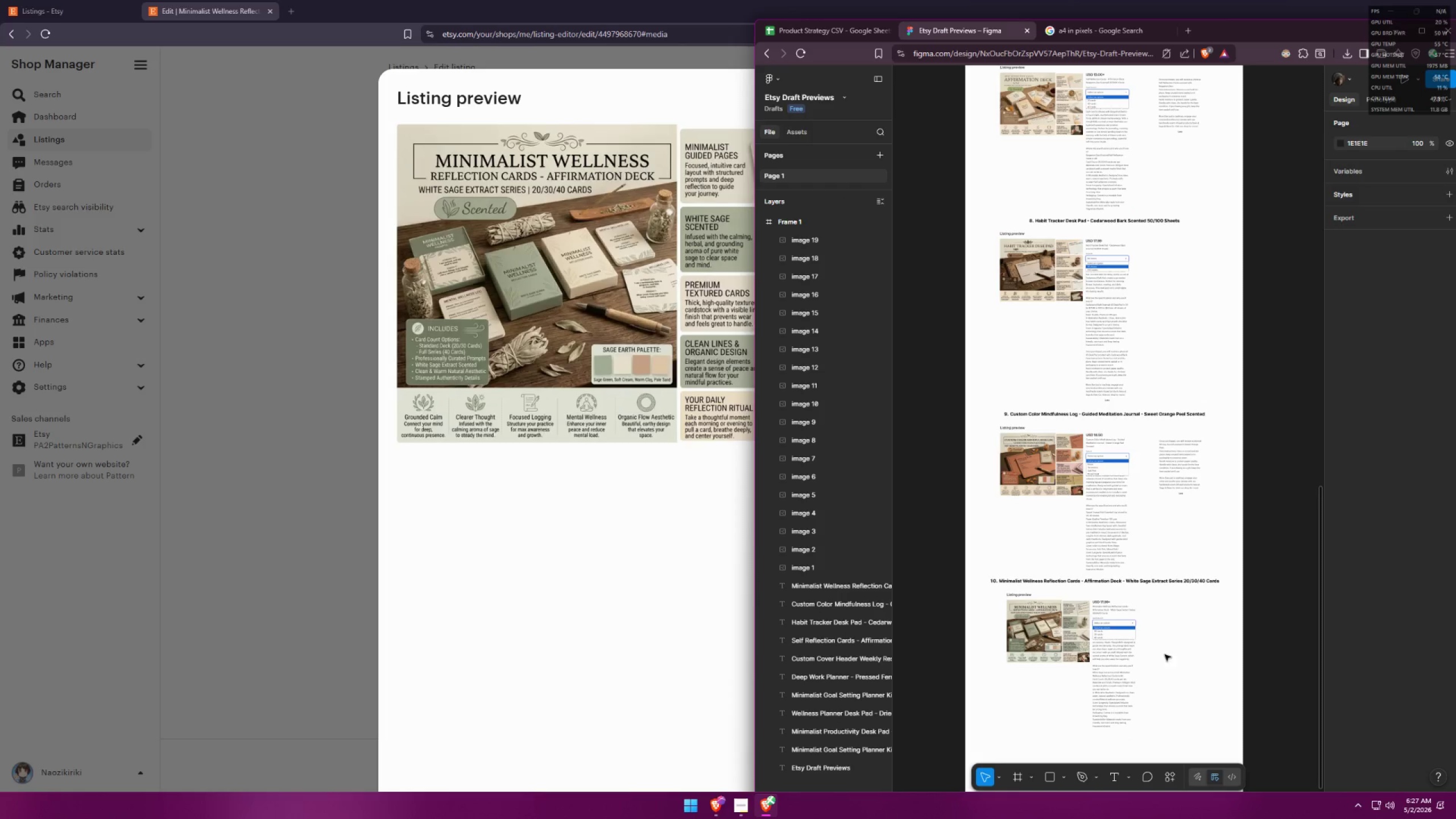 
key(Meta+MetaLeft)
 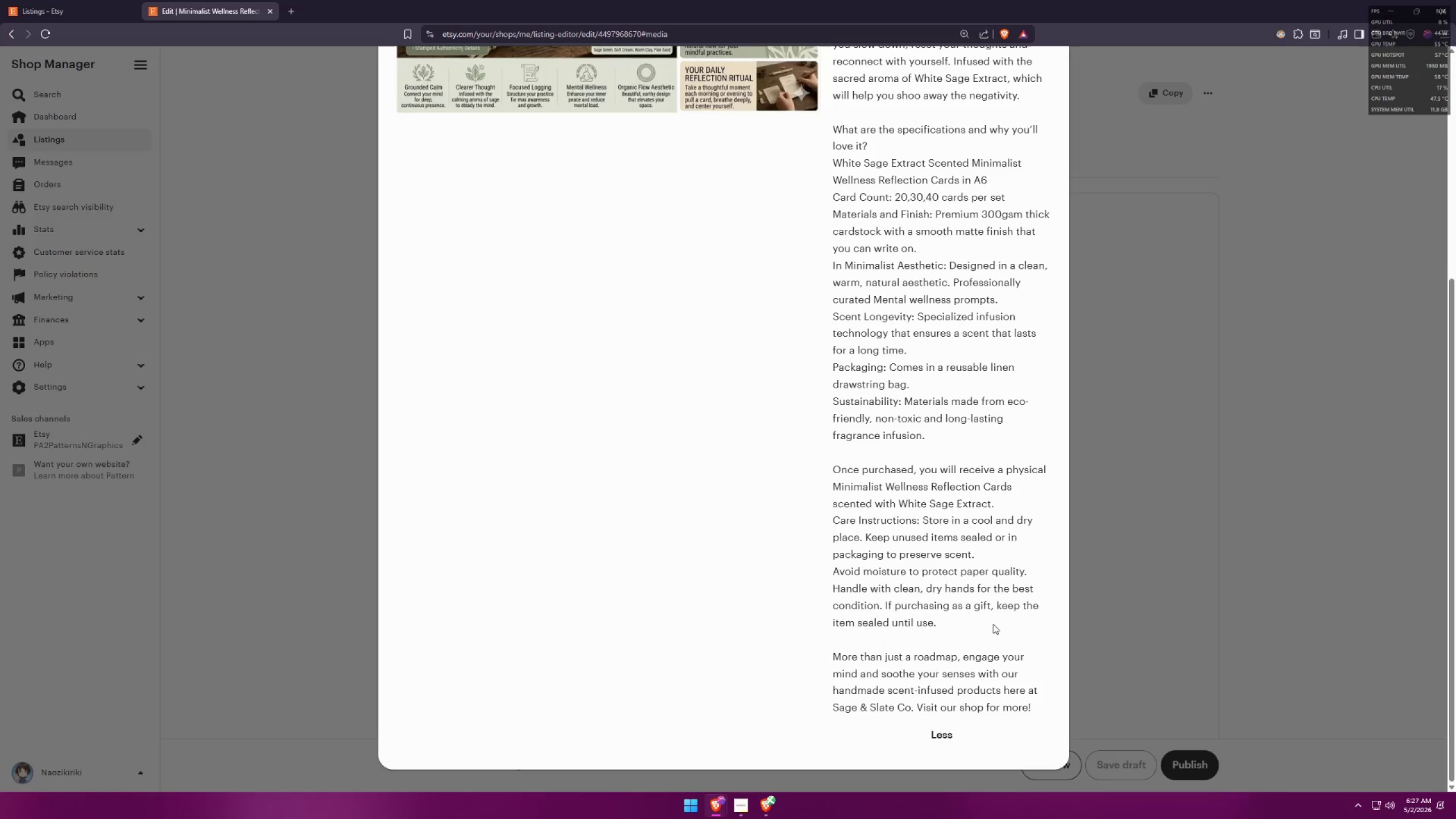 
key(Meta+Shift+ShiftLeft)
 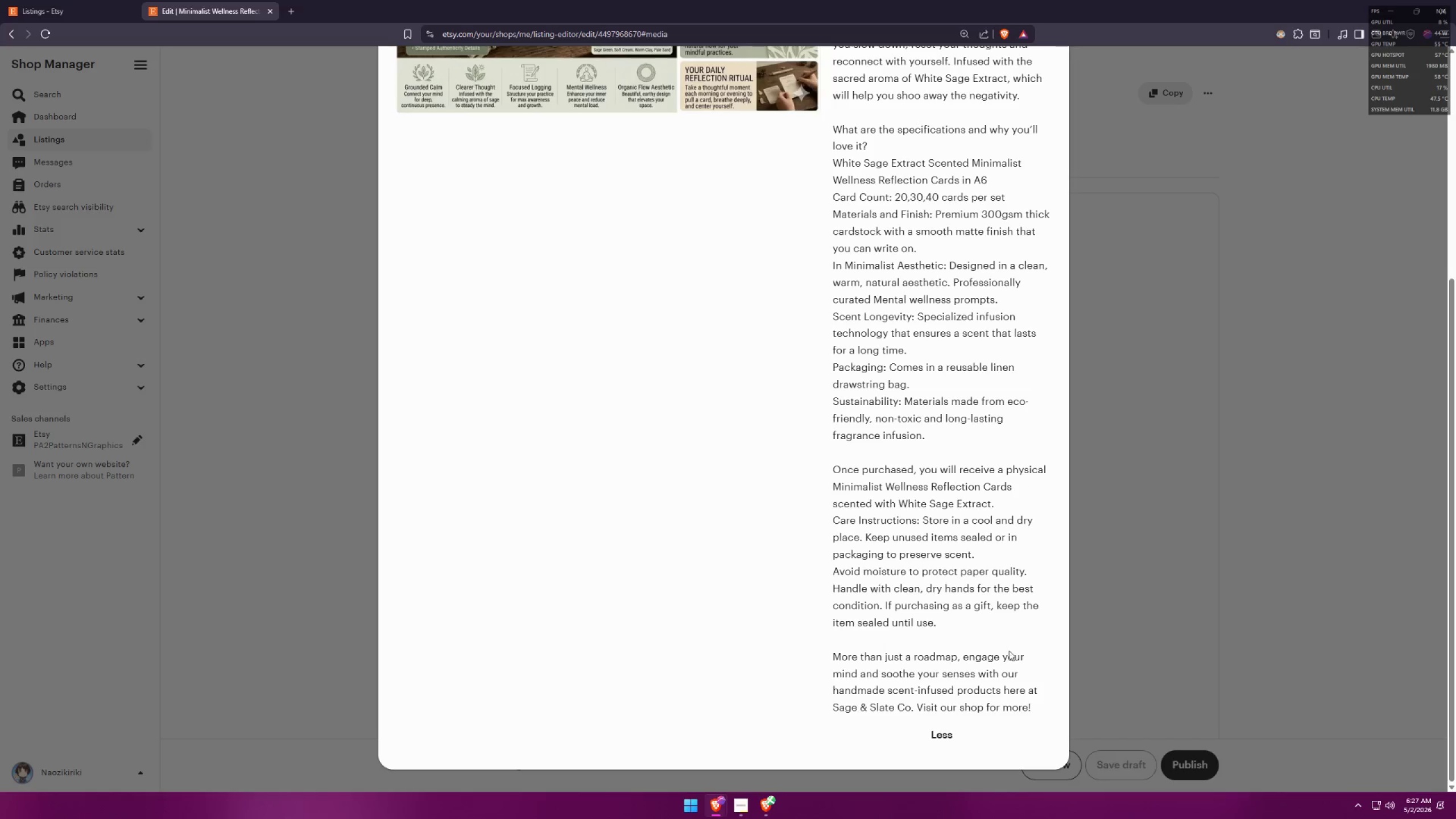 
key(Meta+Shift+S)
 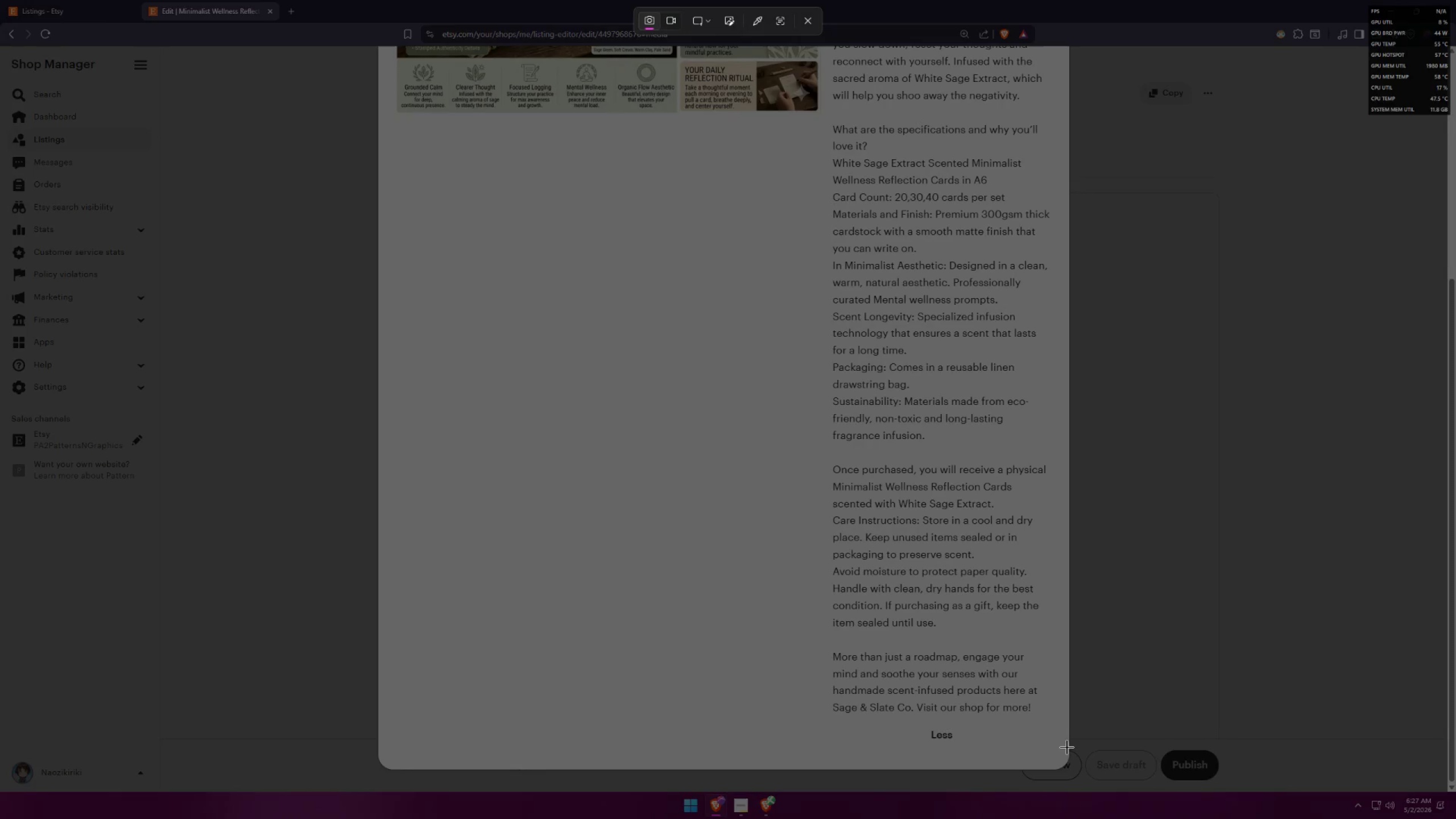 
scroll: coordinate [952, 601], scroll_direction: down, amount: 8.0
 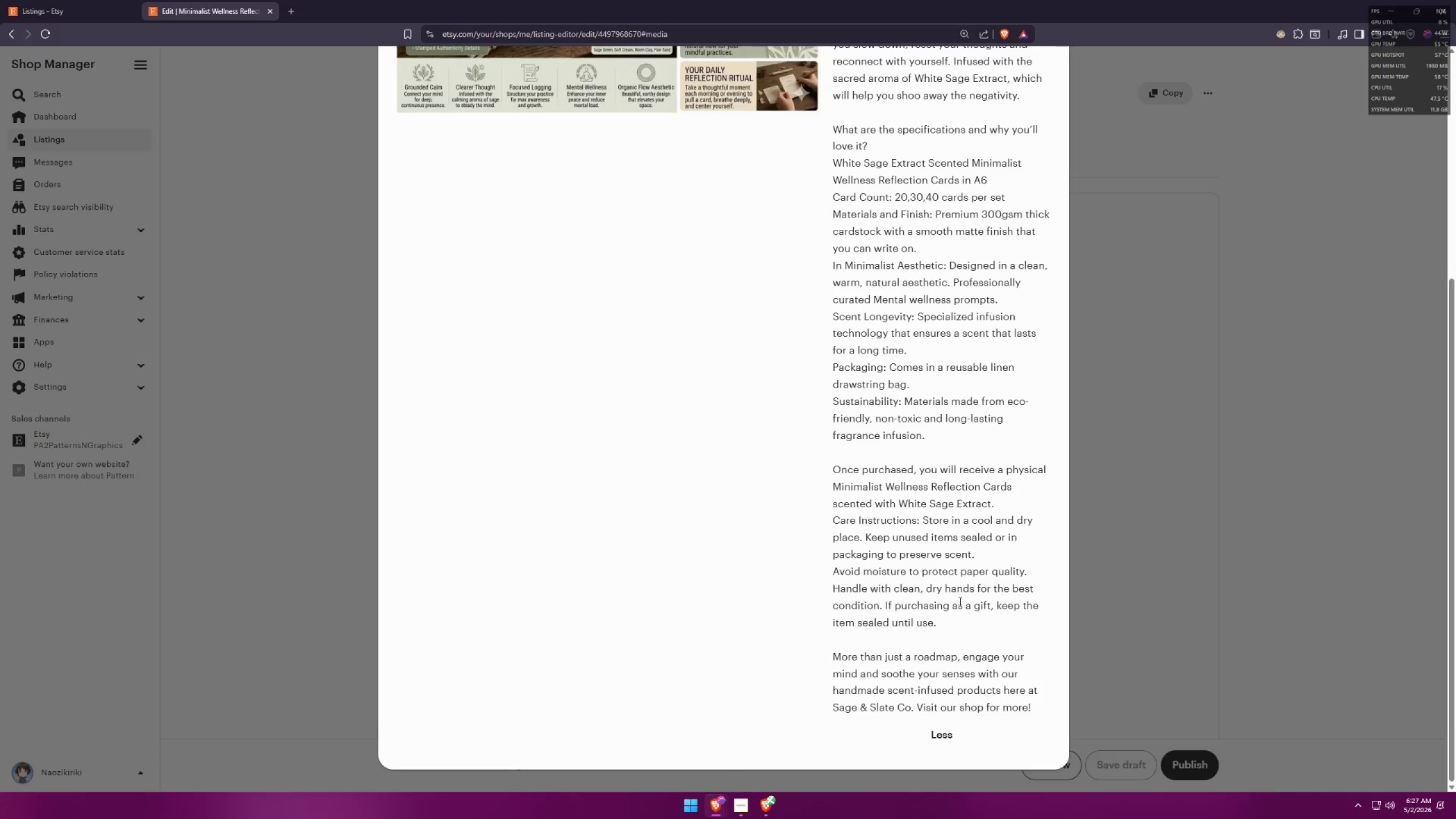 
left_click_drag(start_coordinate=[1069, 749], to_coordinate=[804, 452])
 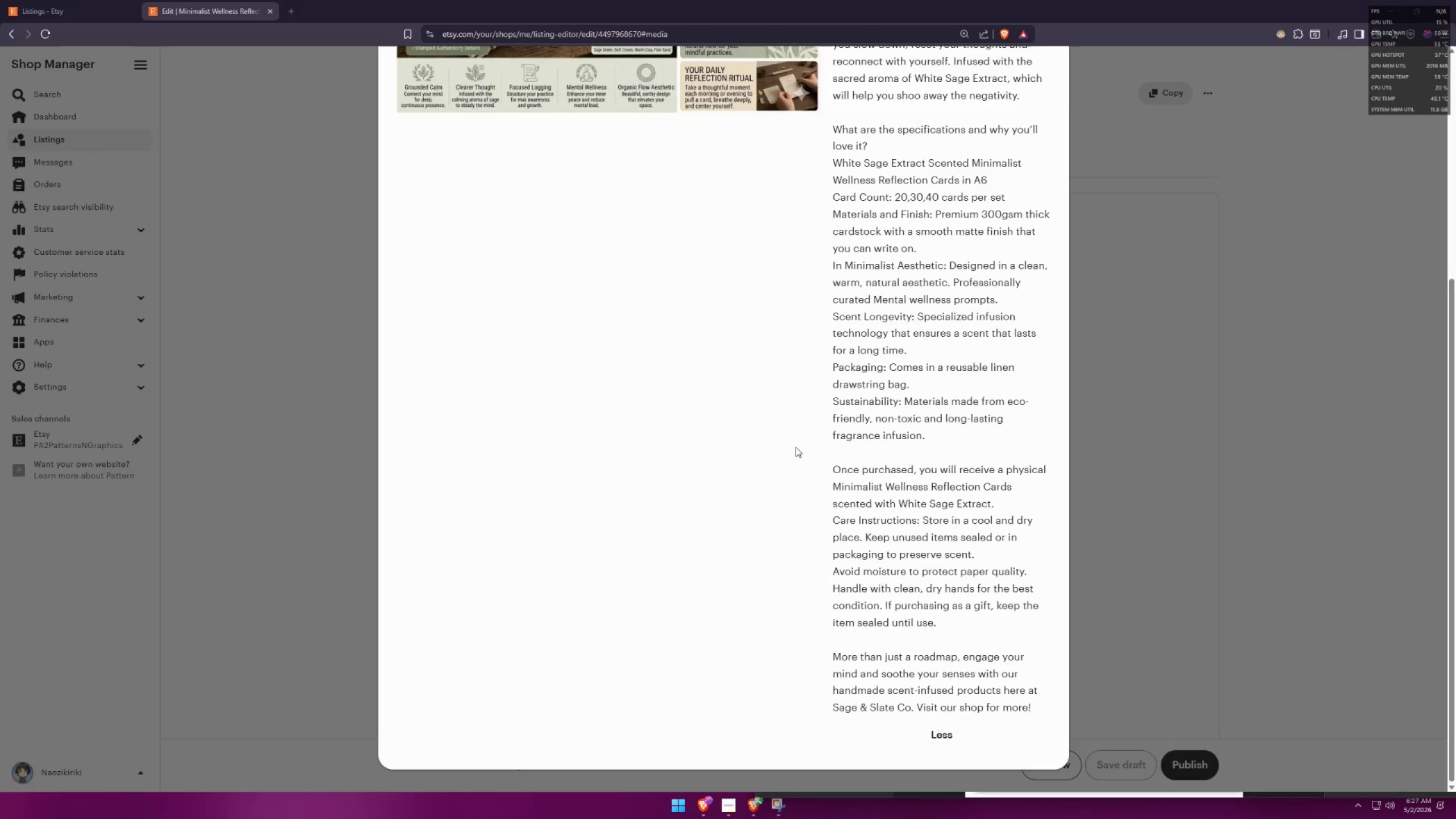 
key(Alt+Tab)
 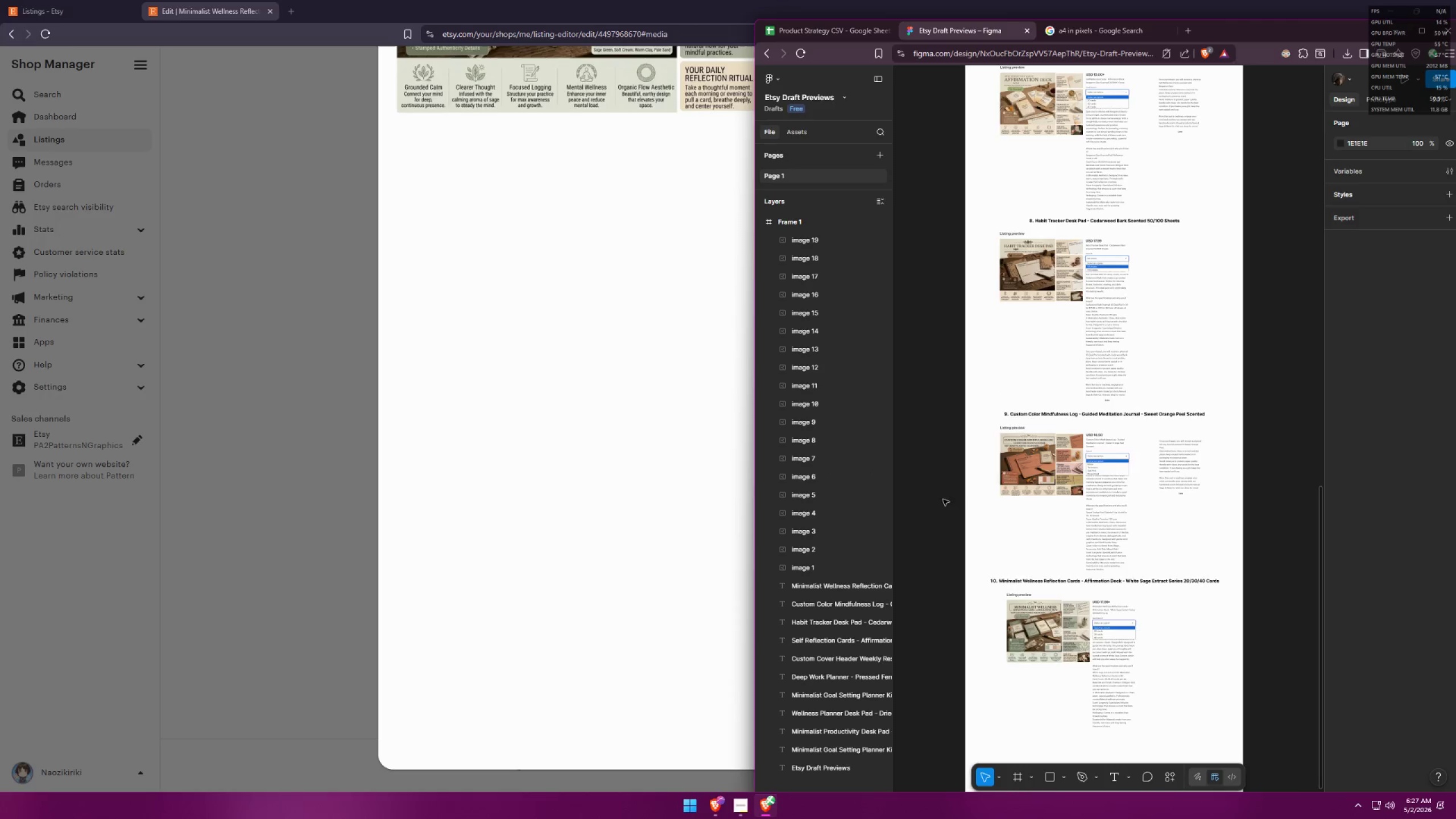 
key(Control+ControlLeft)
 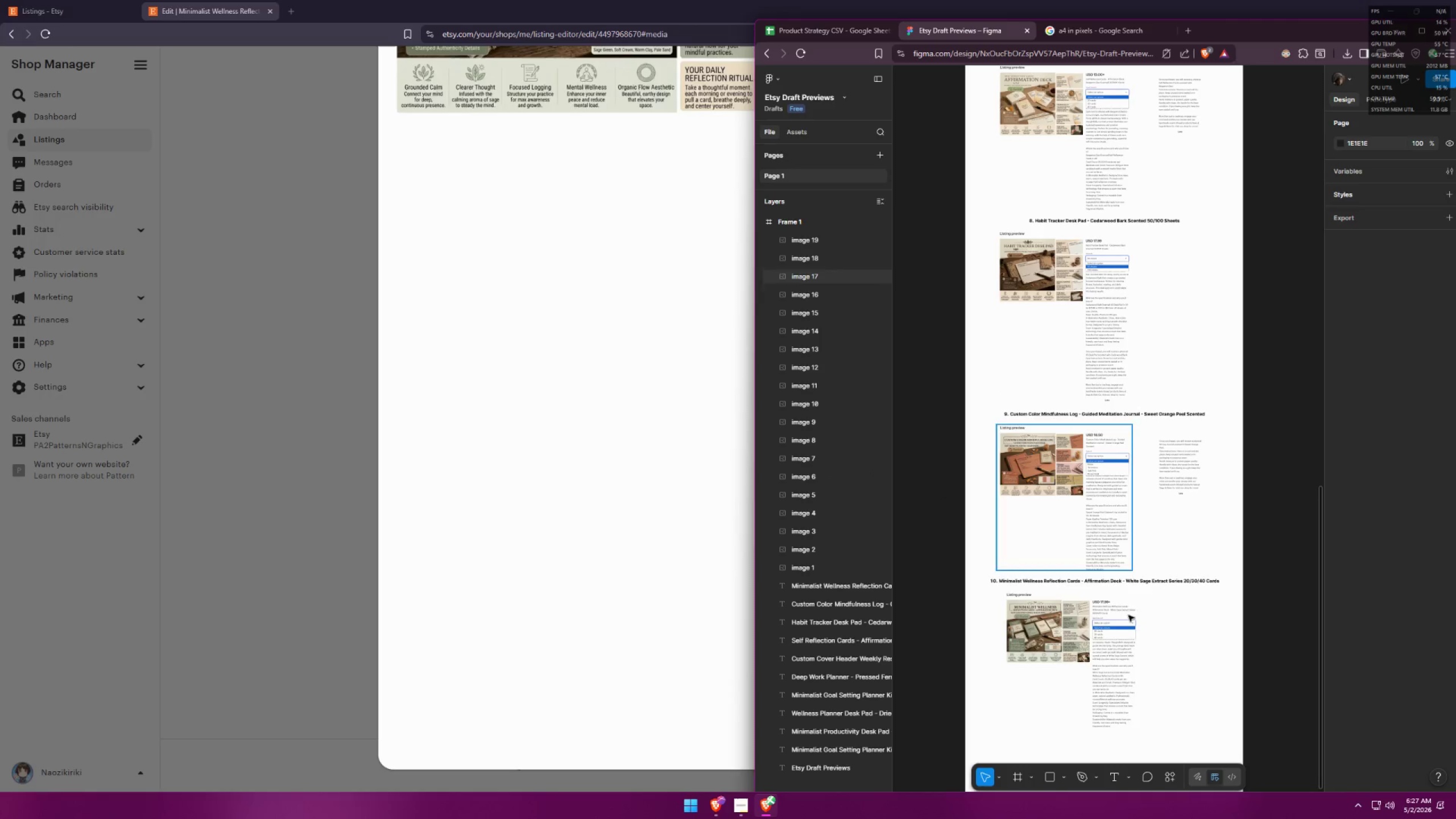 
key(Control+V)
 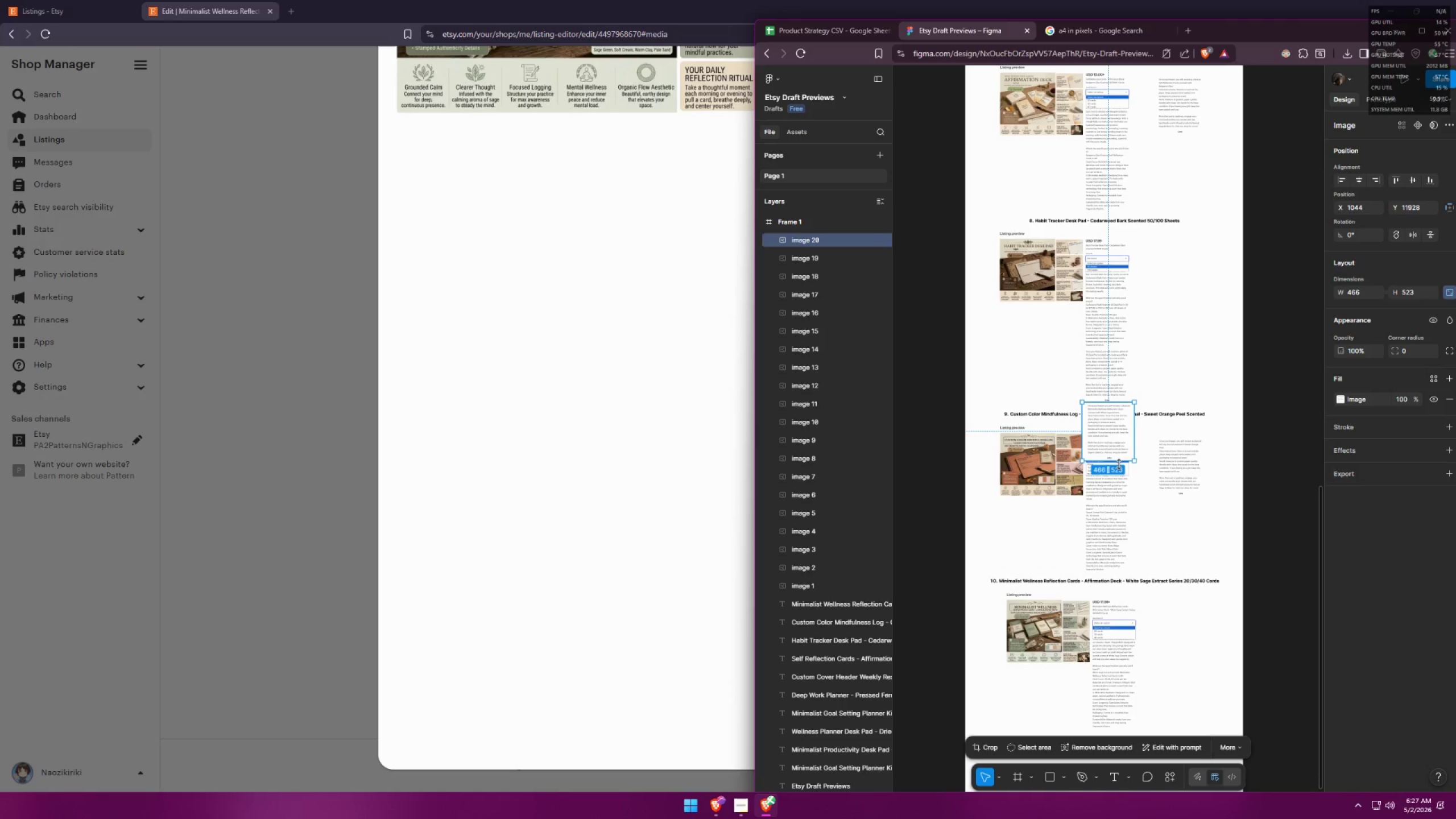 
left_click_drag(start_coordinate=[1111, 443], to_coordinate=[1184, 646])
 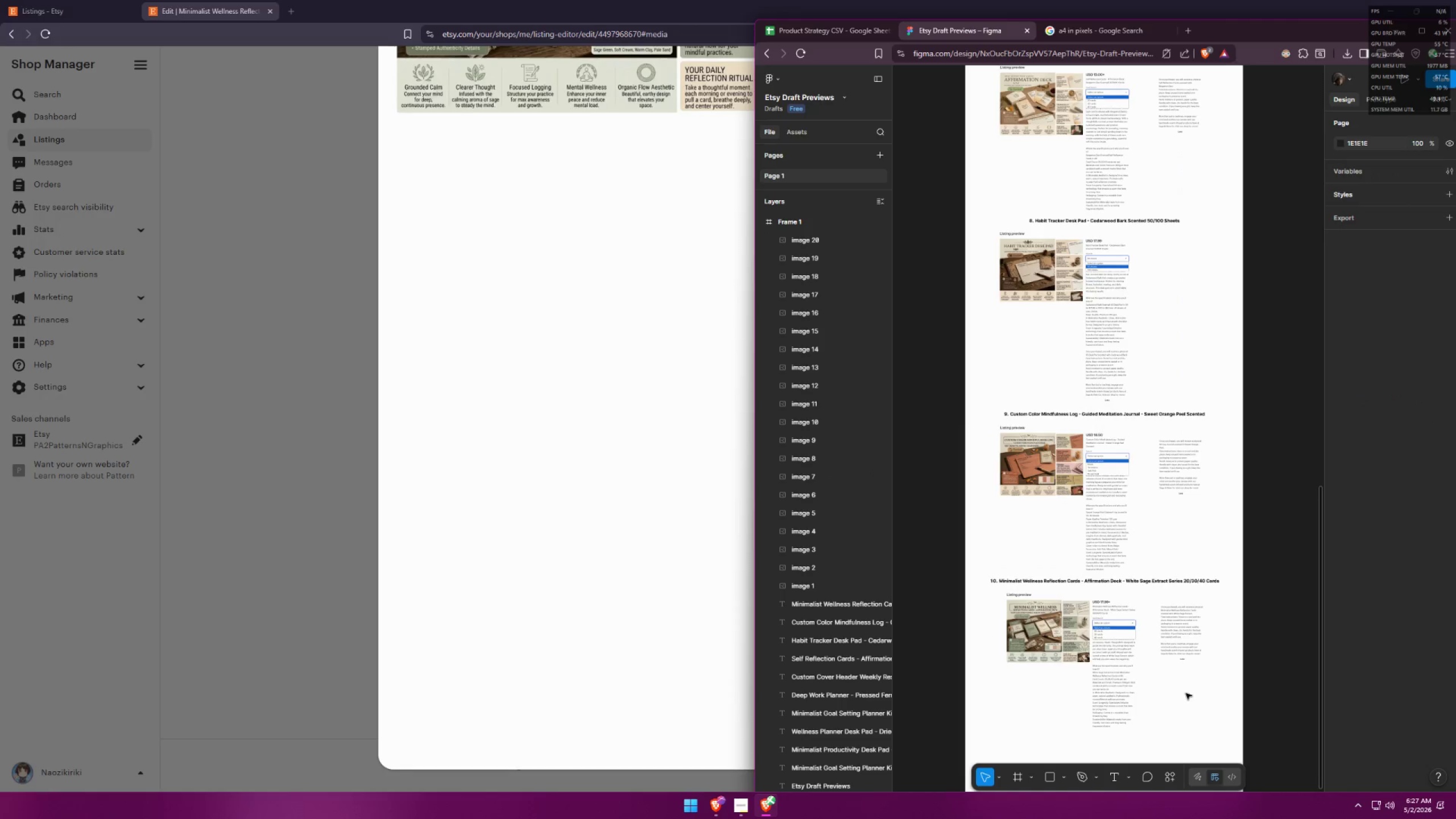 
scroll: coordinate [1105, 581], scroll_direction: down, amount: 5.0
 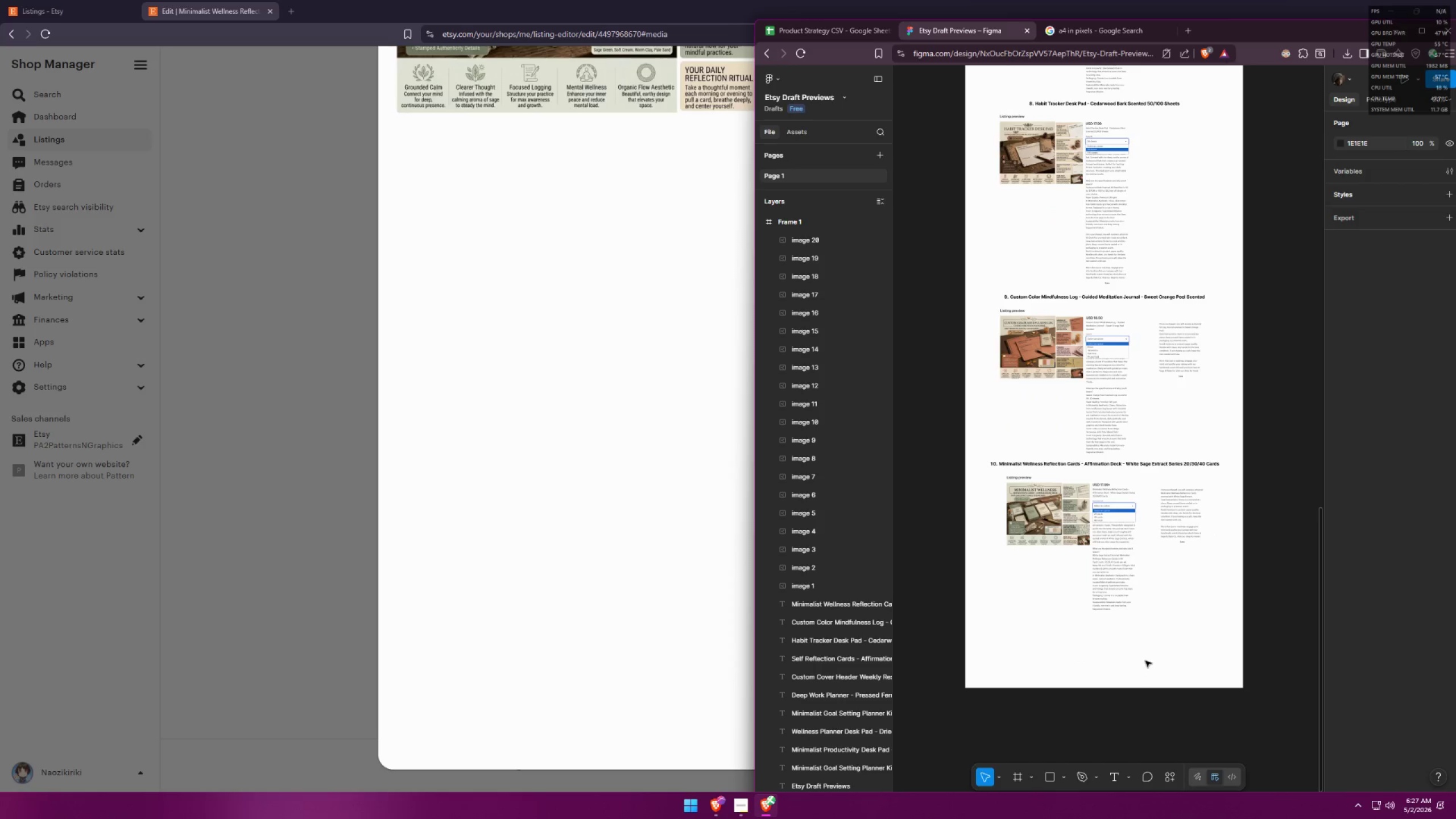 
hold_key(key=ControlLeft, duration=1.52)
scroll: coordinate [1131, 657], scroll_direction: down, amount: 12.0
 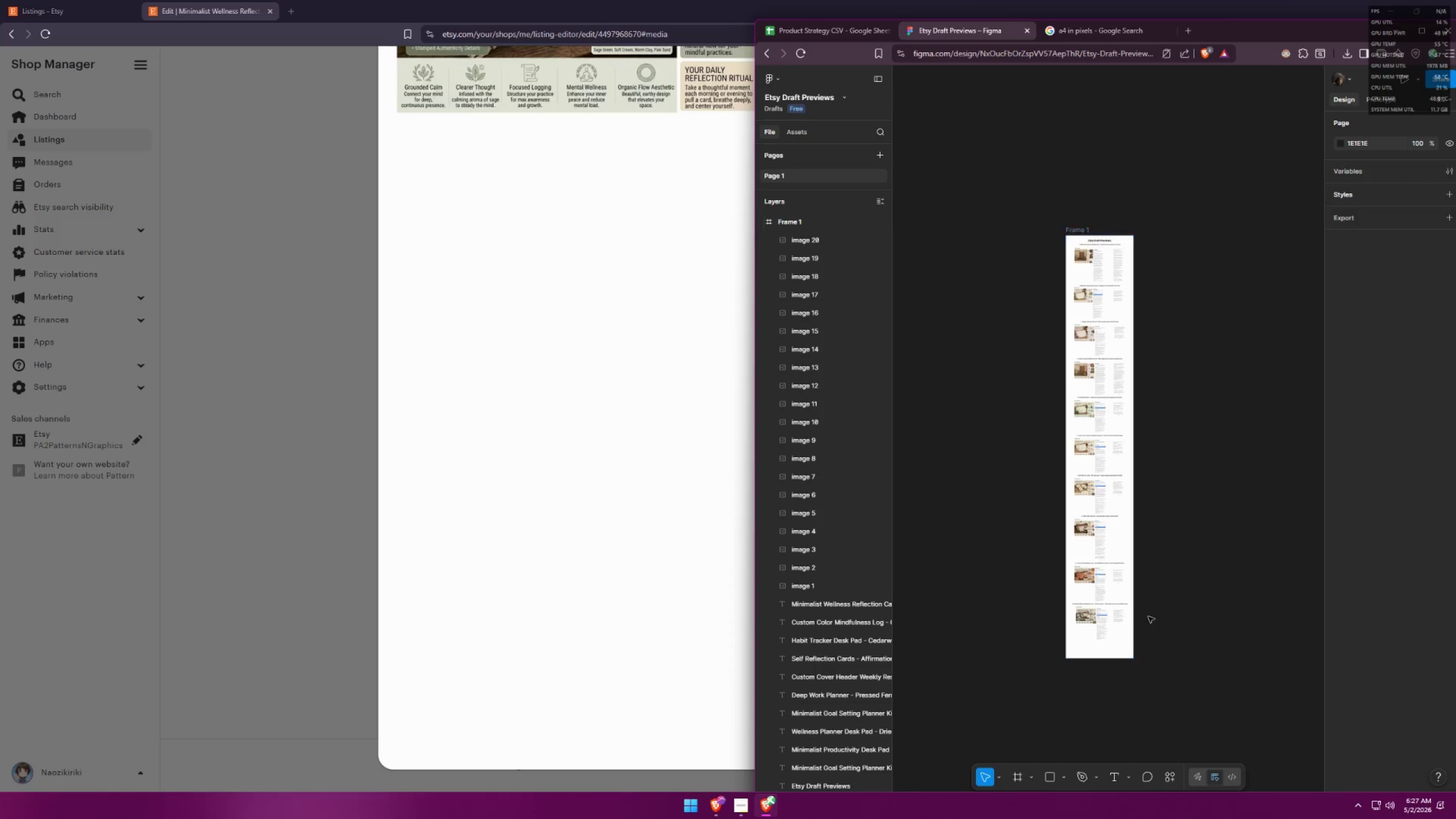 
hold_key(key=ControlLeft, duration=0.98)
scroll: coordinate [1102, 655], scroll_direction: up, amount: 9.0
 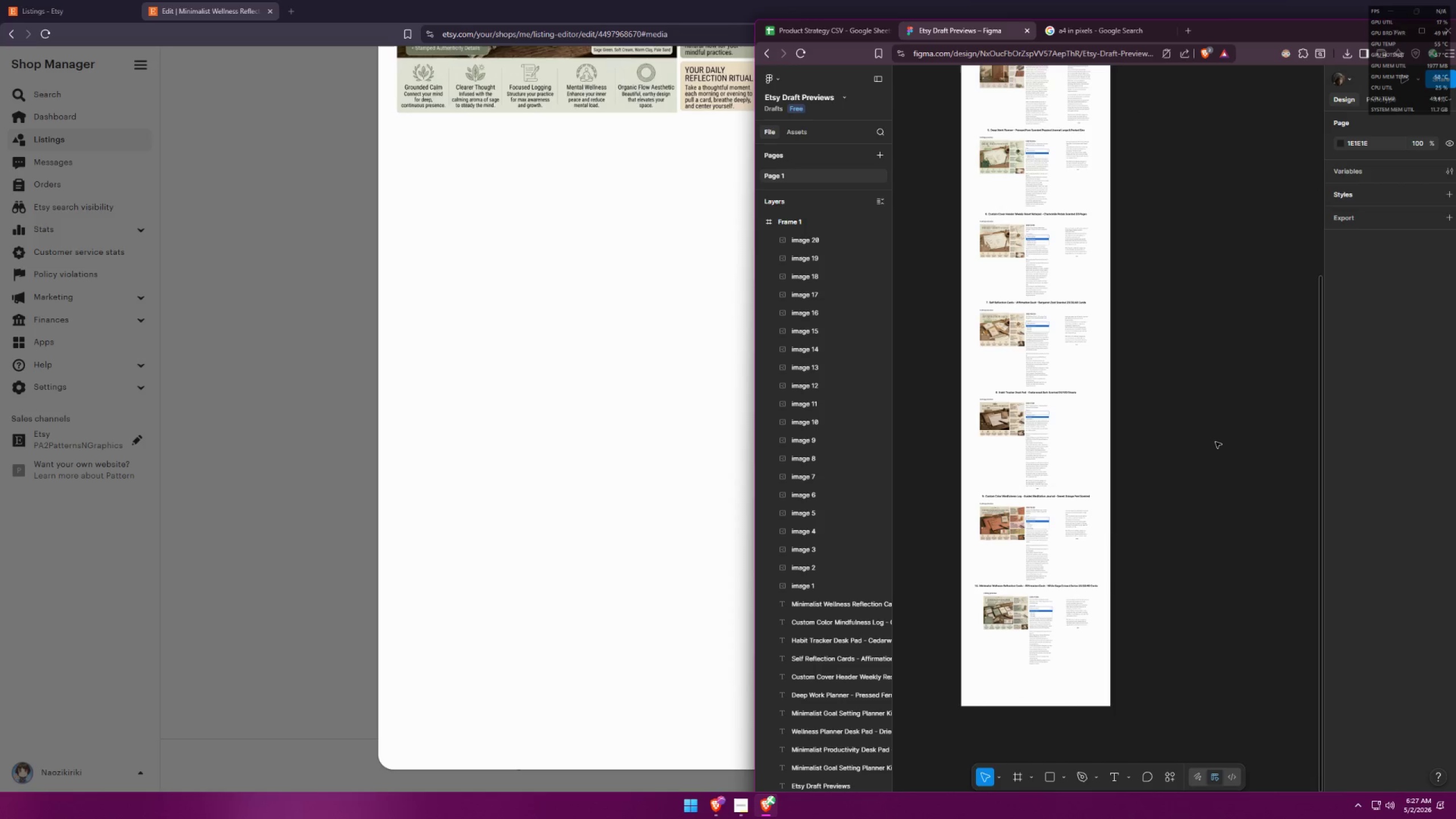 
left_click([1209, 435])
 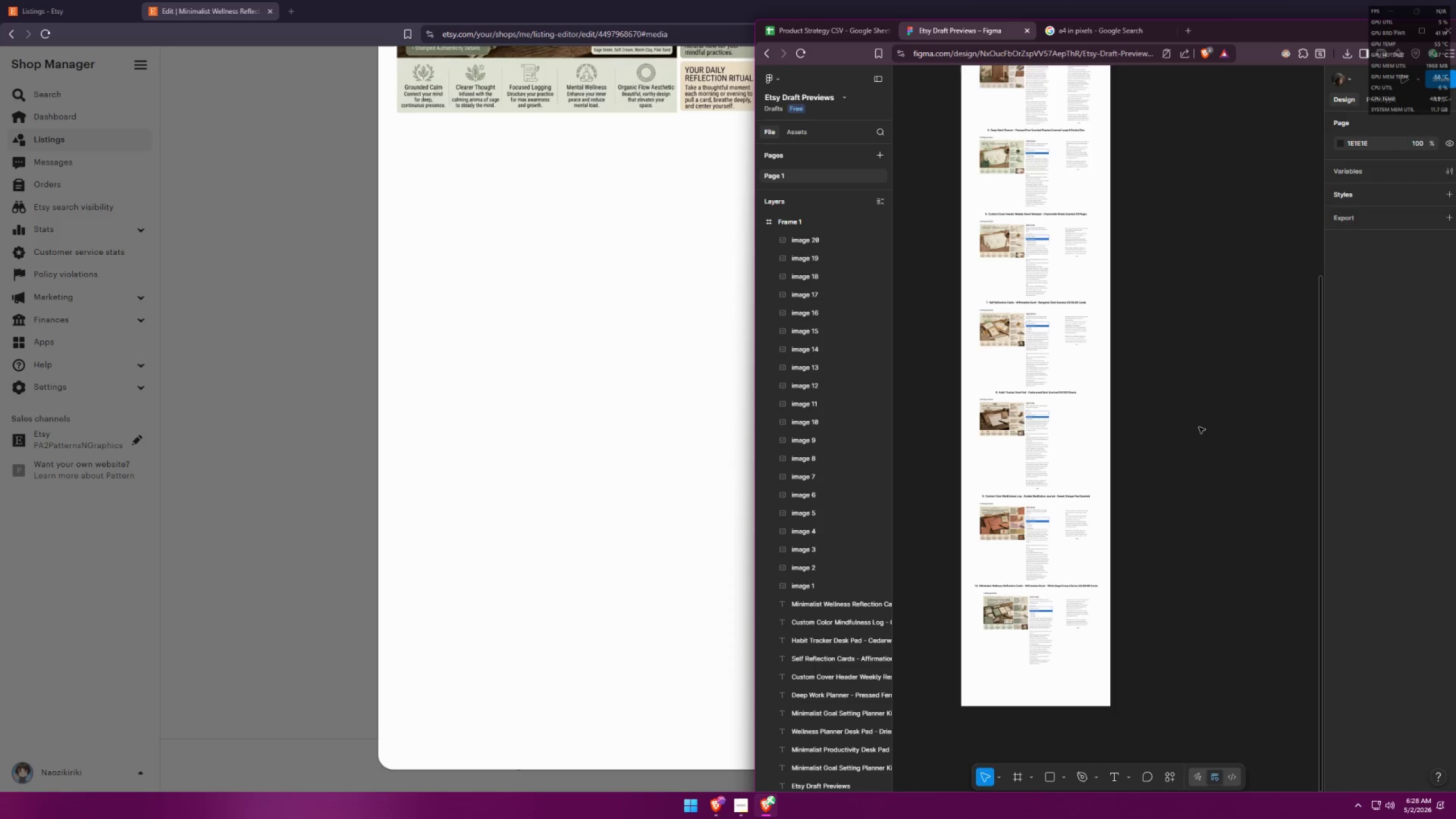 
wait(6.48)
 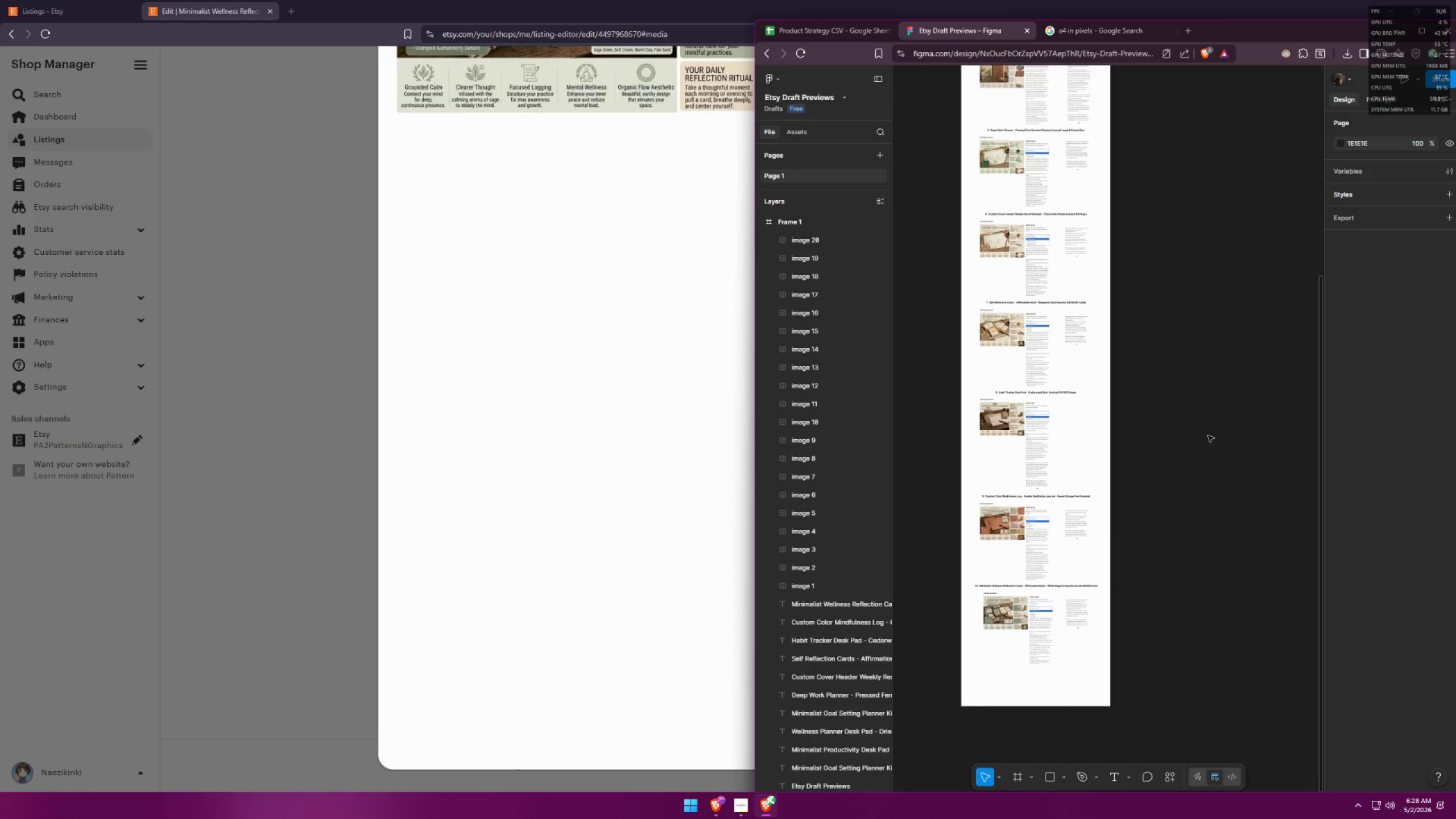 
double_click([793, 95])
 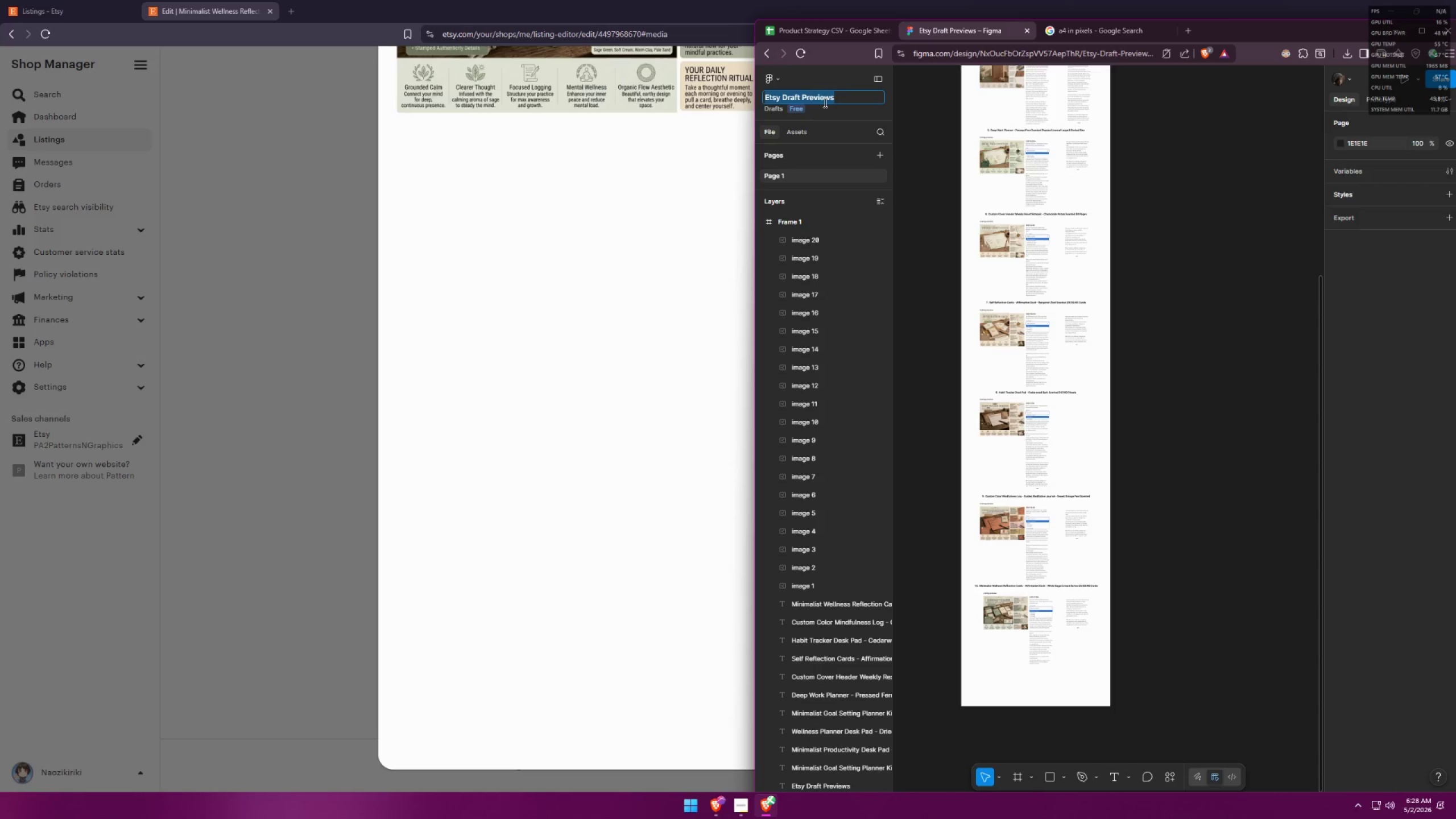 
key(Control+ControlLeft)
 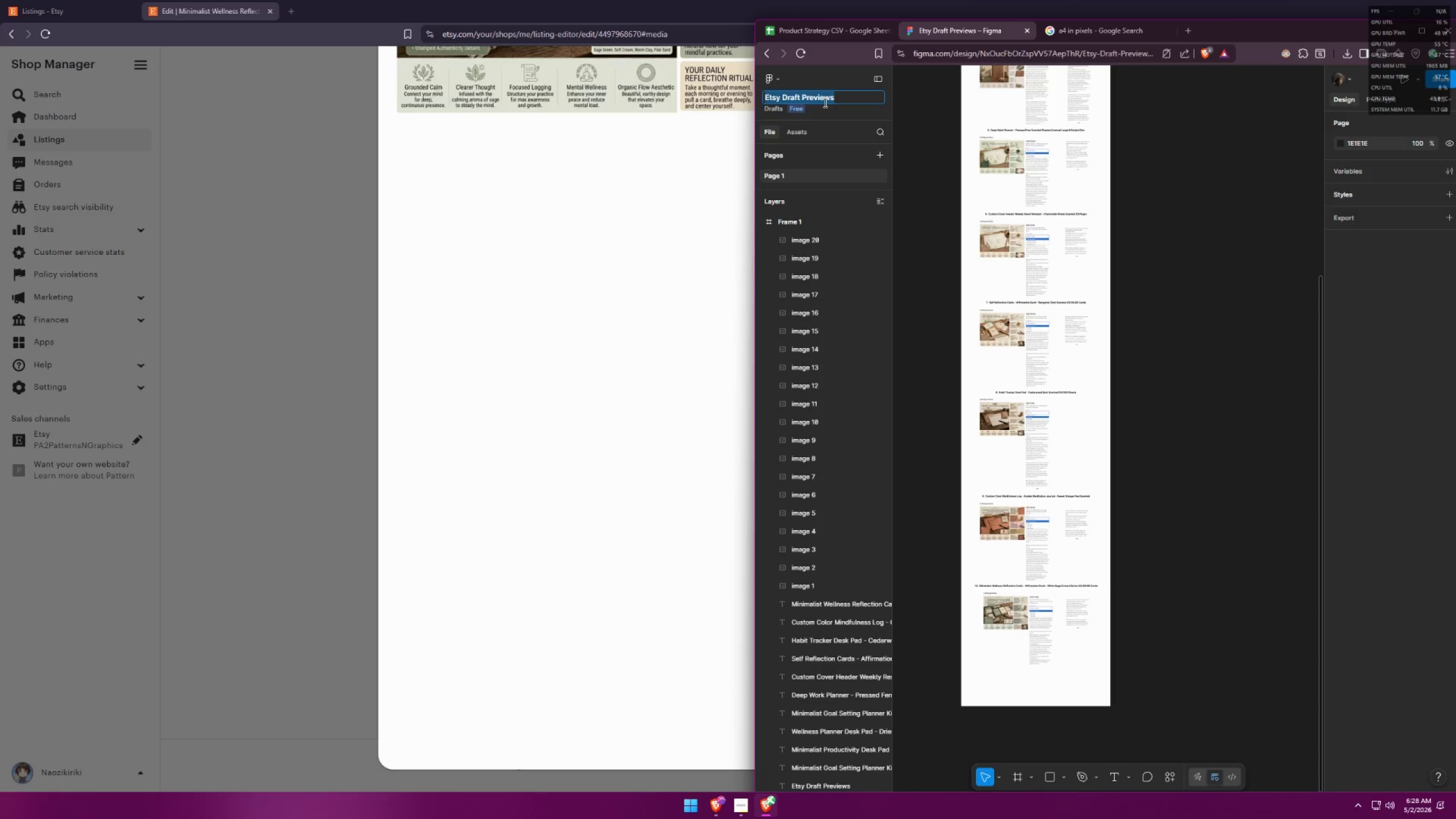 
key(Control+C)
 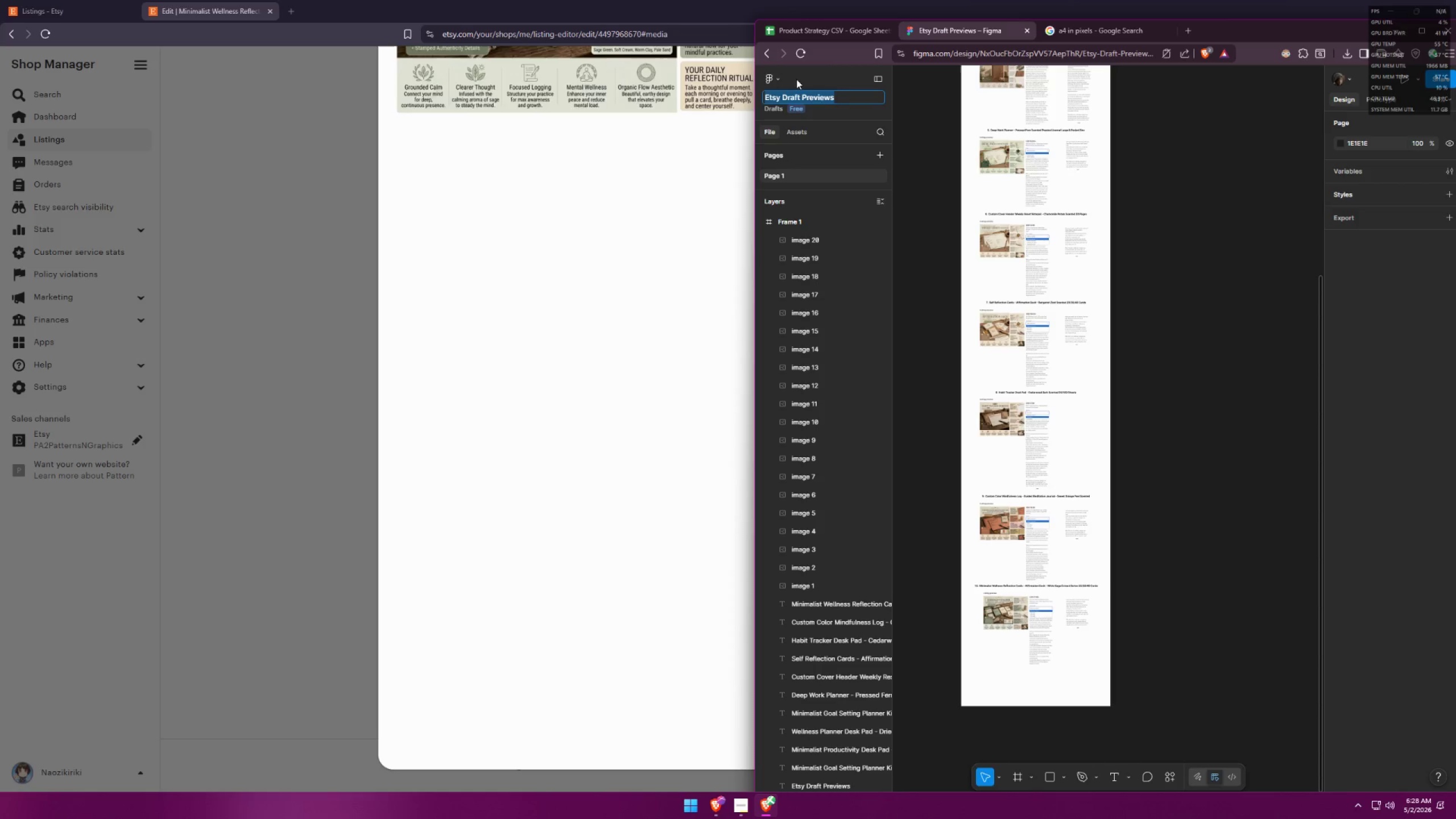 
left_click([800, 78])
 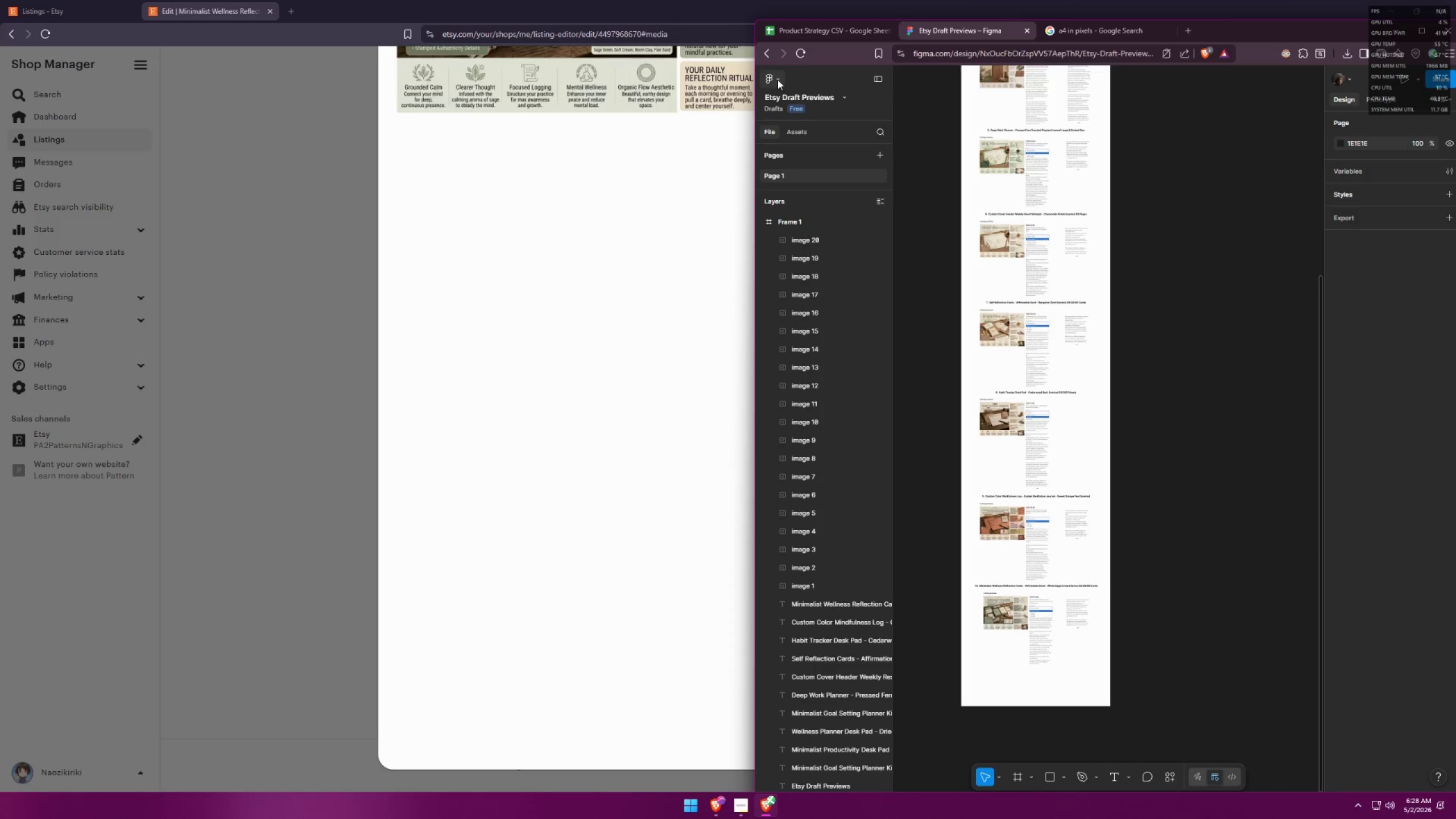 
left_click([777, 80])
 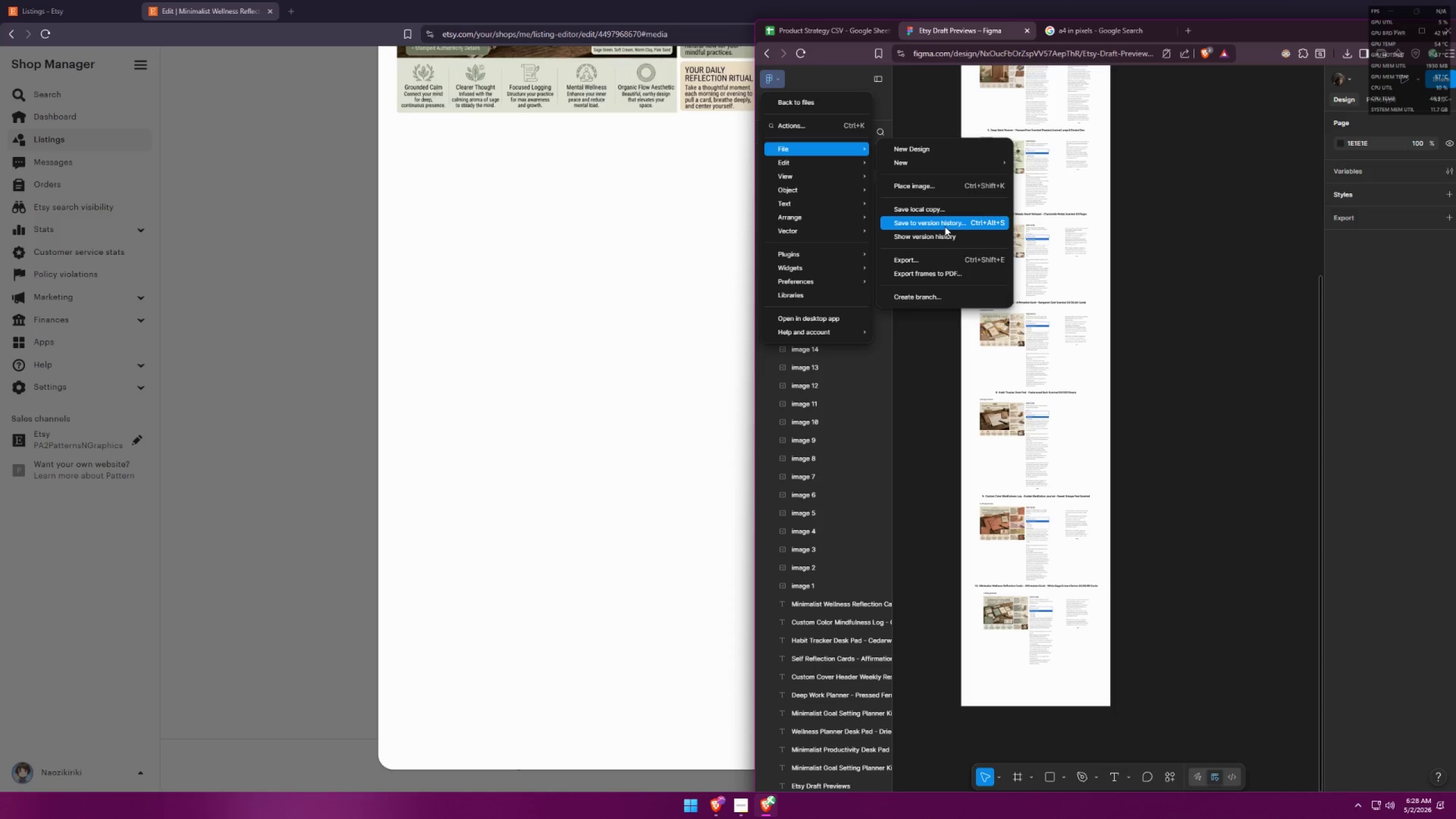 
left_click([938, 275])
 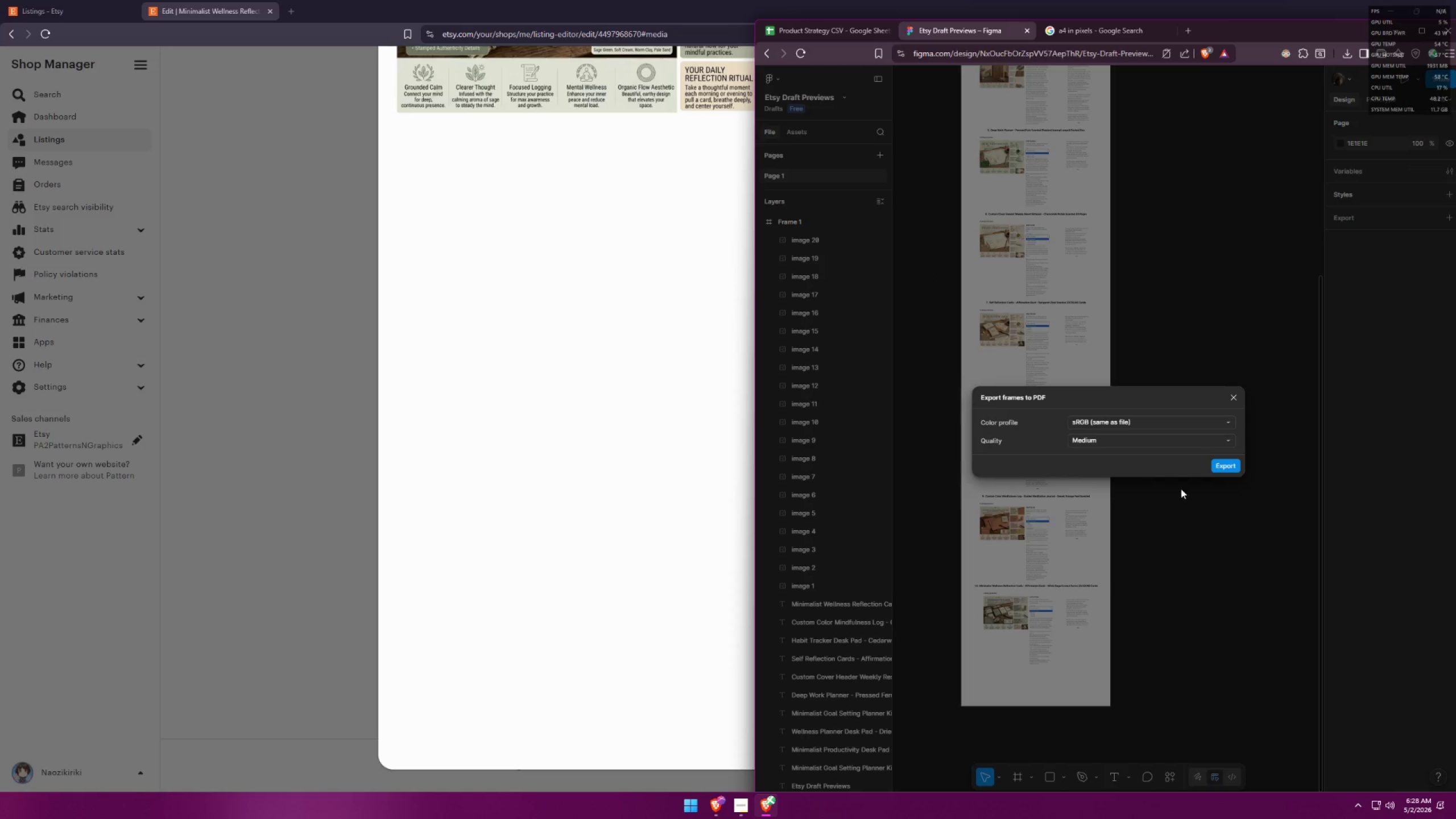 
left_click([1116, 441])
 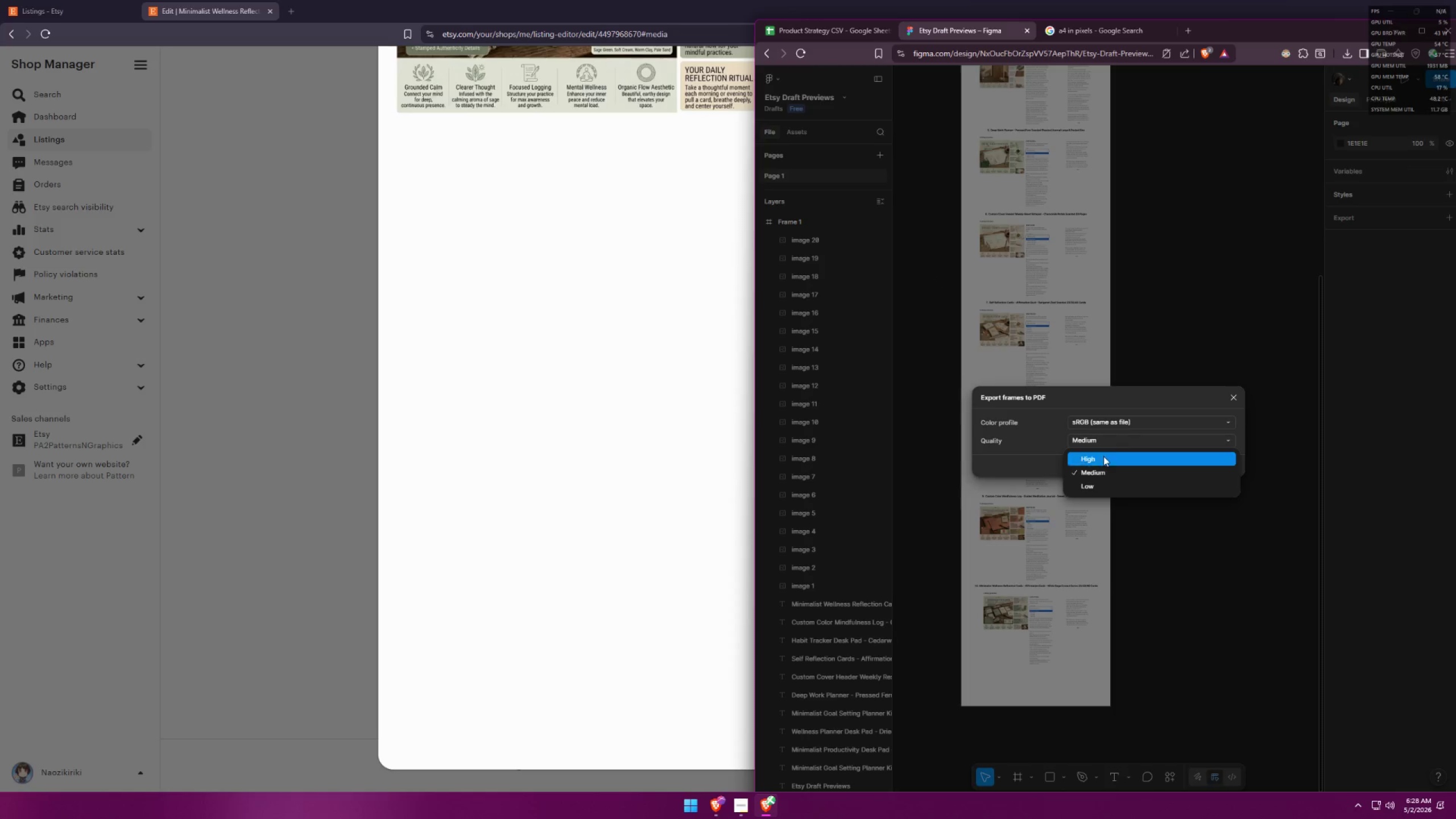 
left_click([1102, 457])
 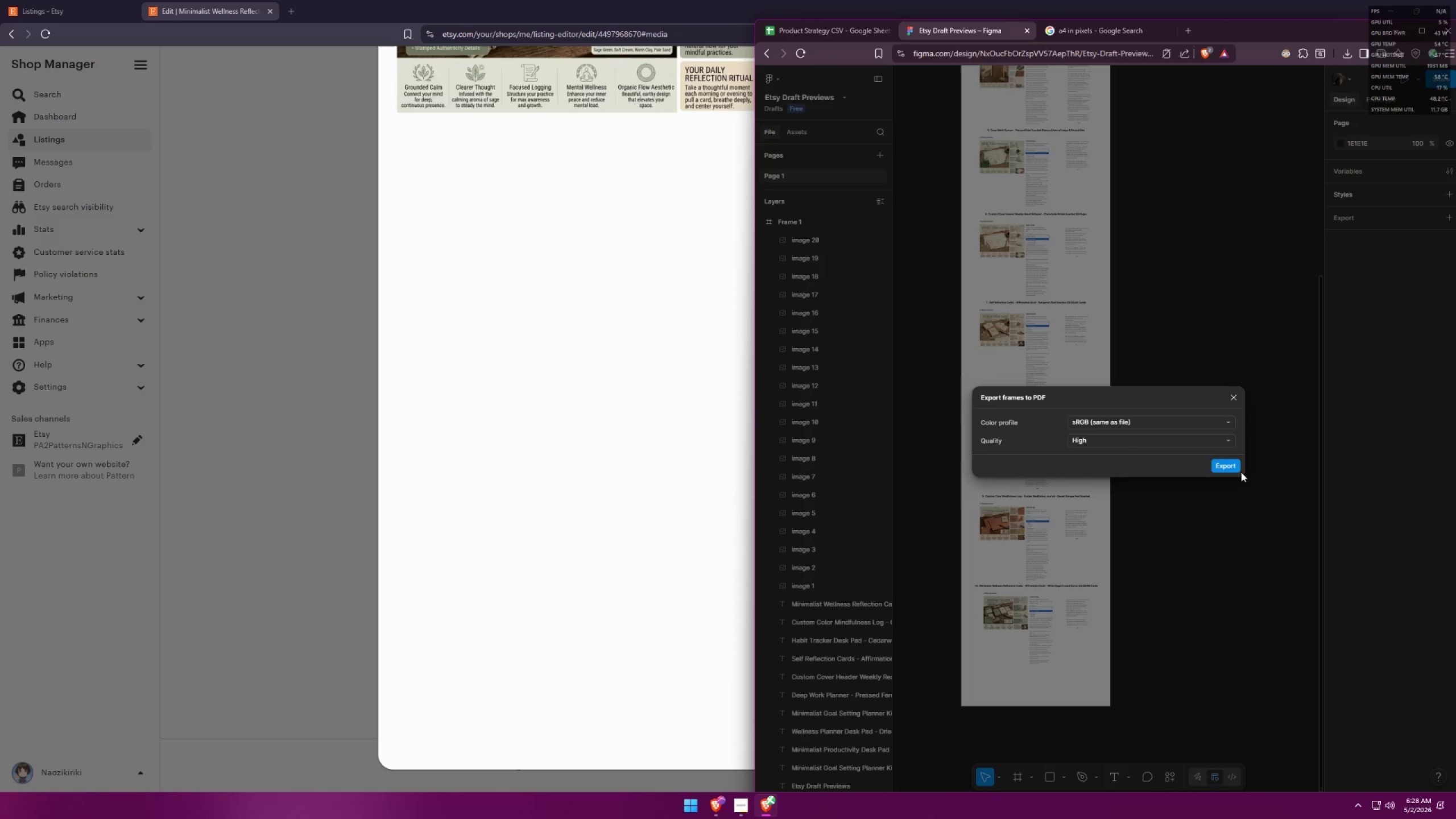 
left_click([1229, 465])
 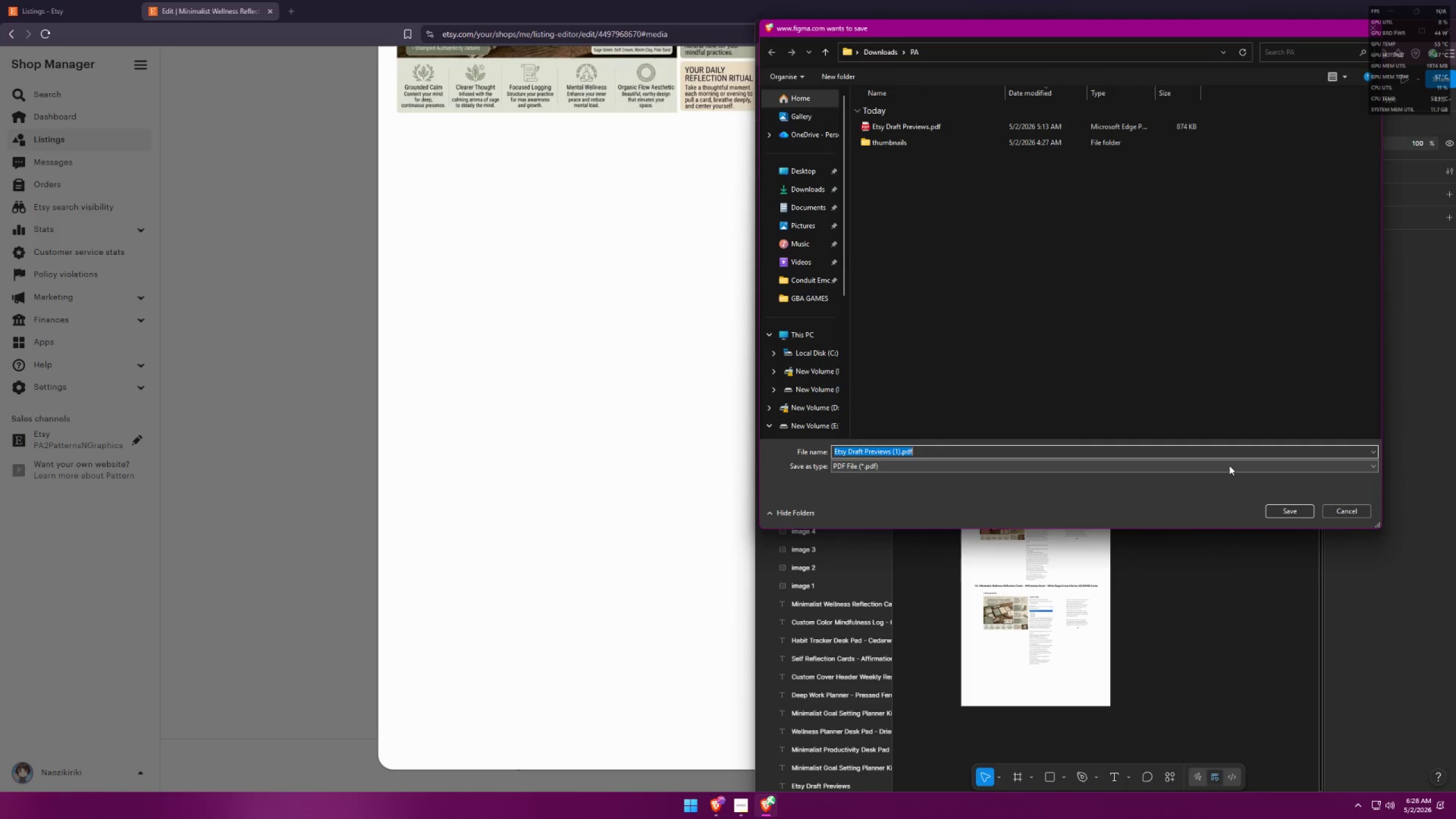 
key(Control+ControlLeft)
 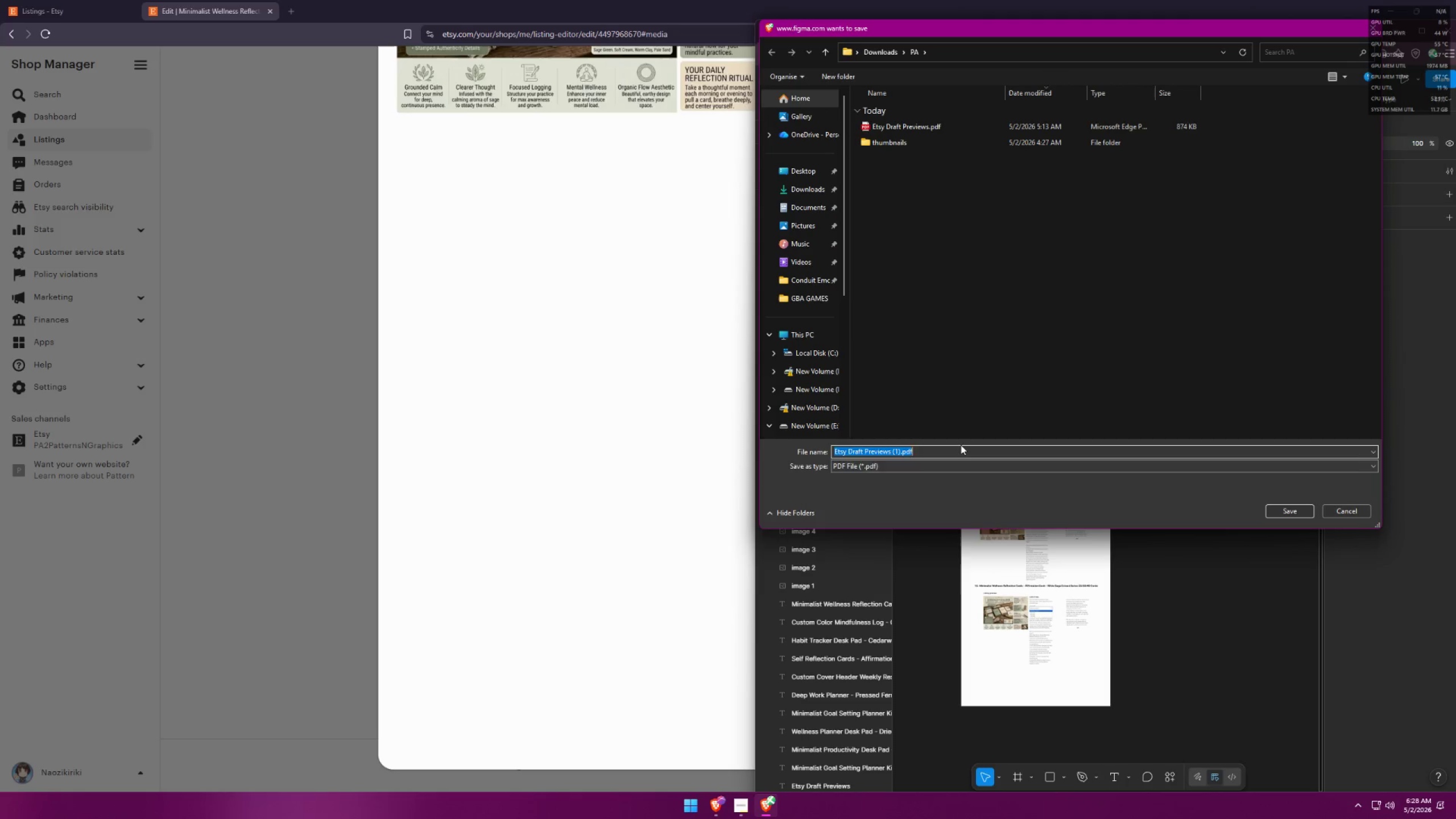 
key(Control+V)
 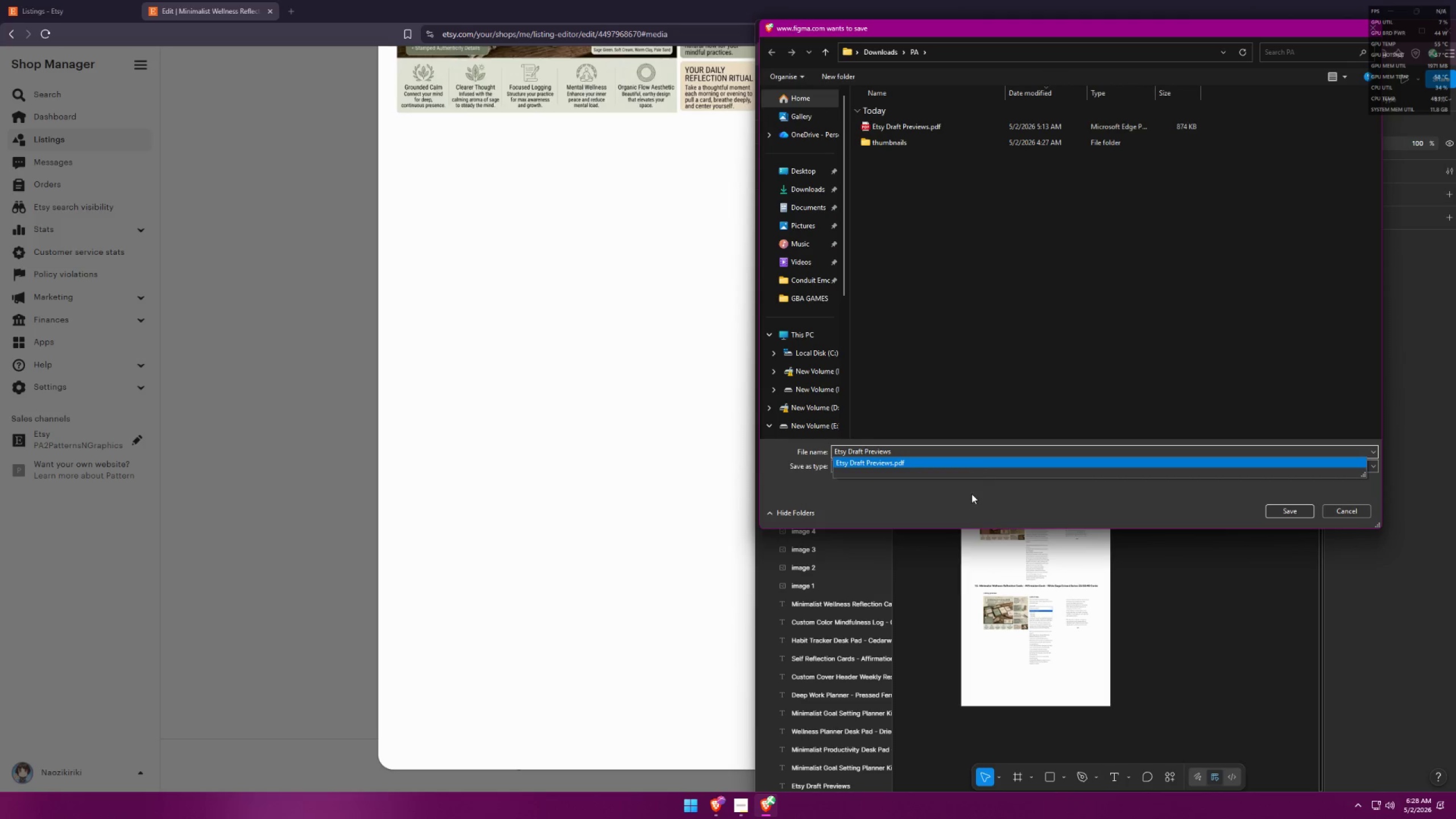 
left_click([969, 498])
 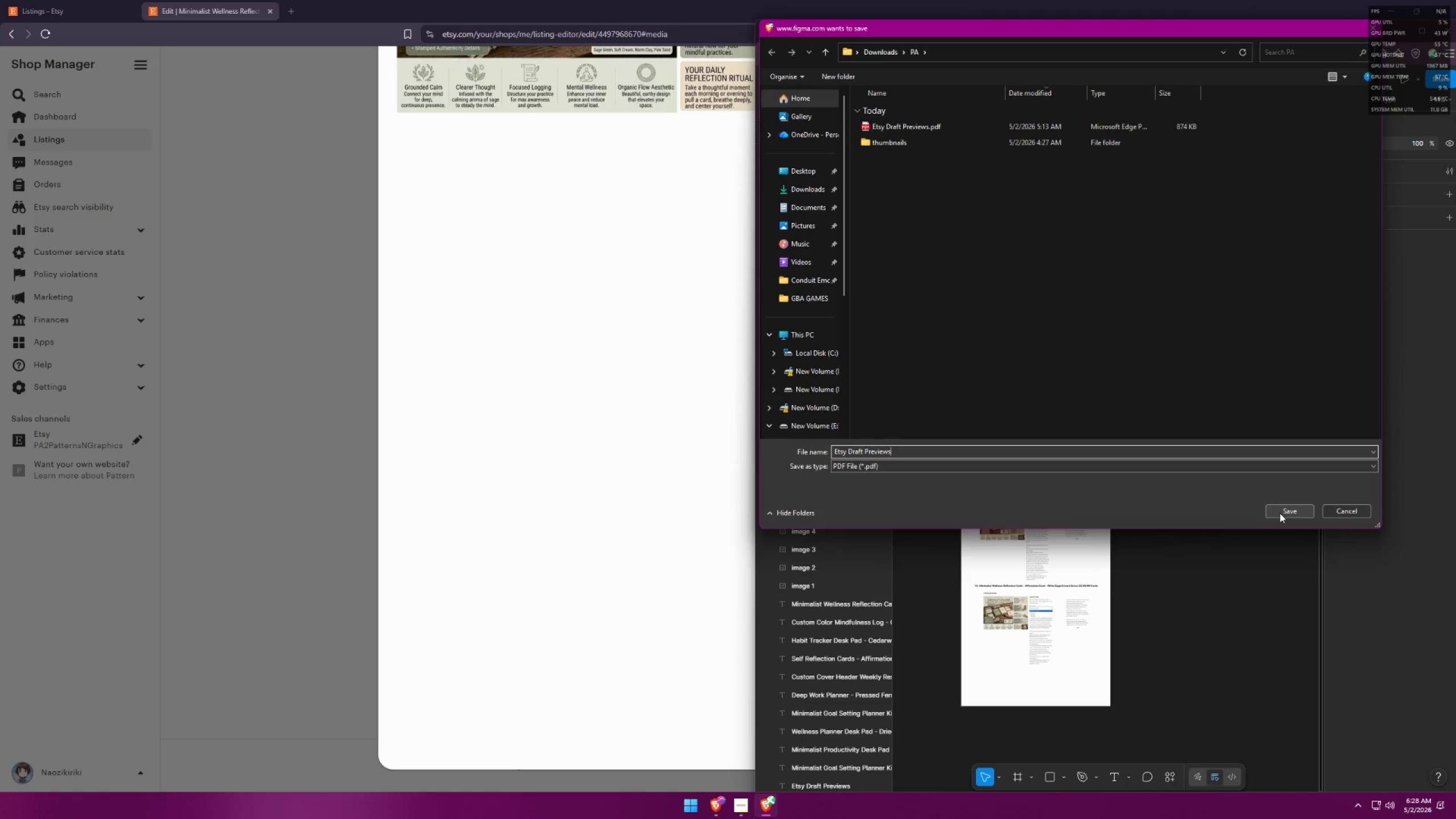 
left_click([1280, 513])
 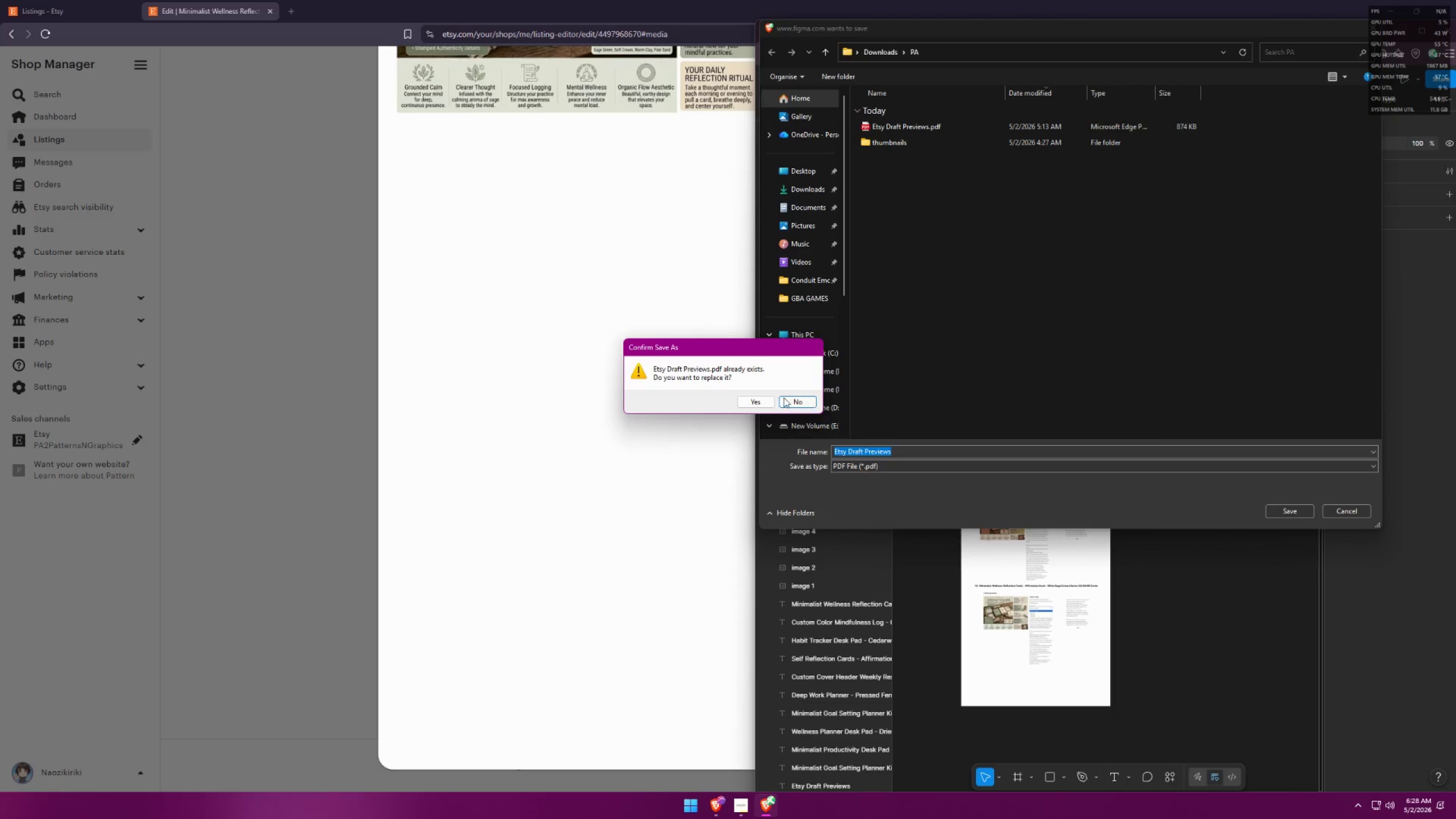 
left_click([761, 405])
 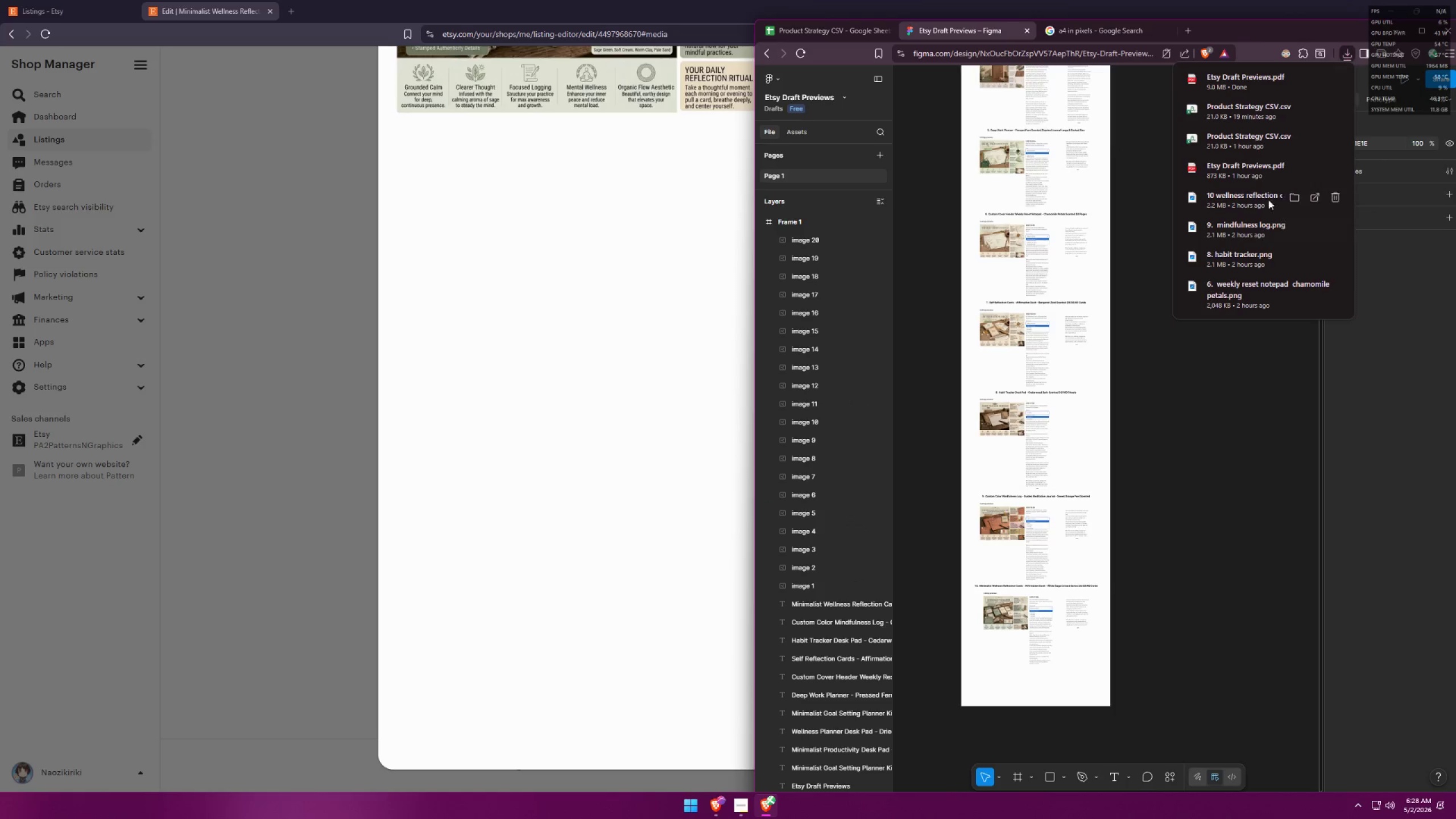 
left_click([1224, 86])
 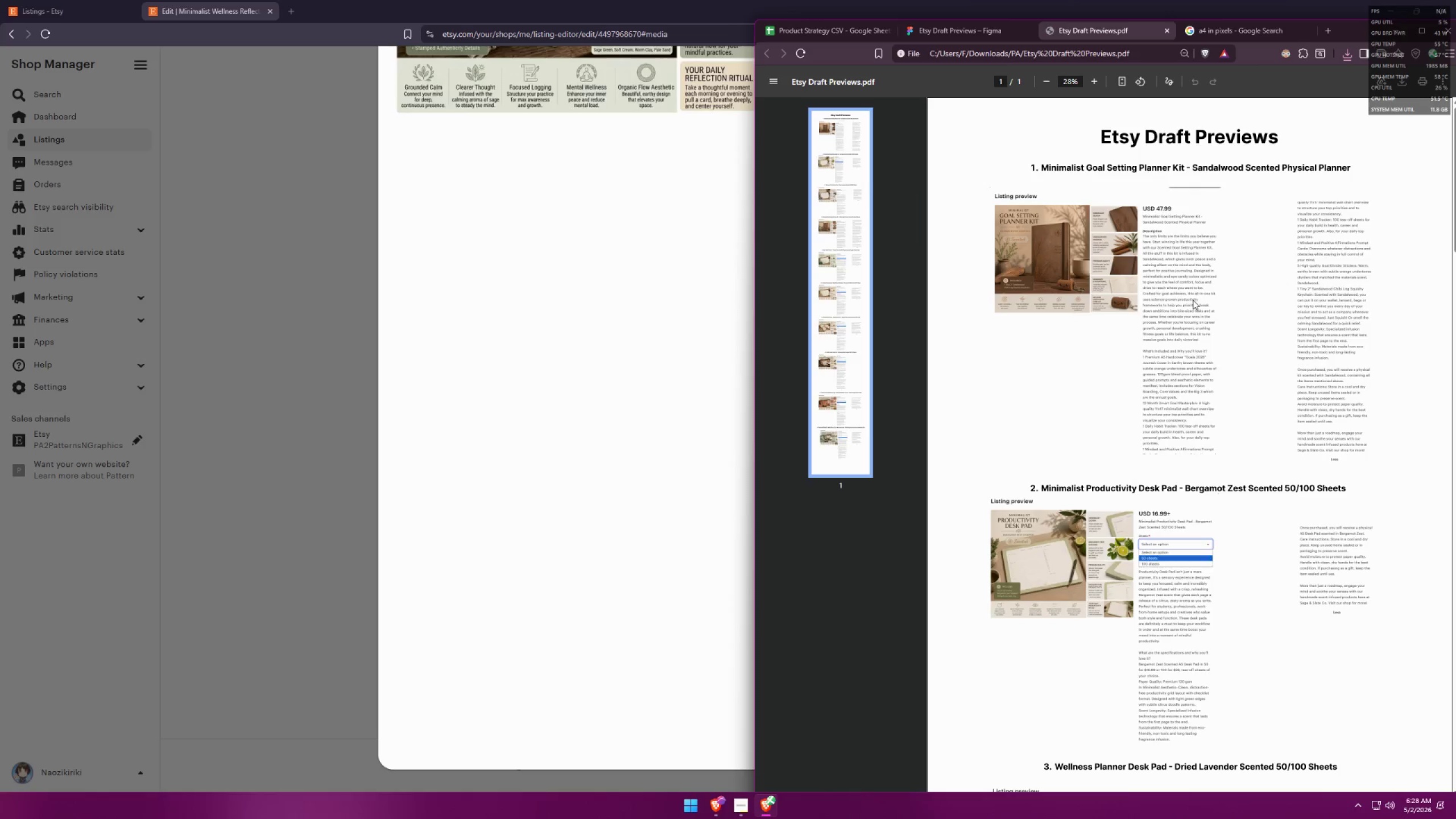 
scroll: coordinate [1181, 314], scroll_direction: down, amount: 45.0
 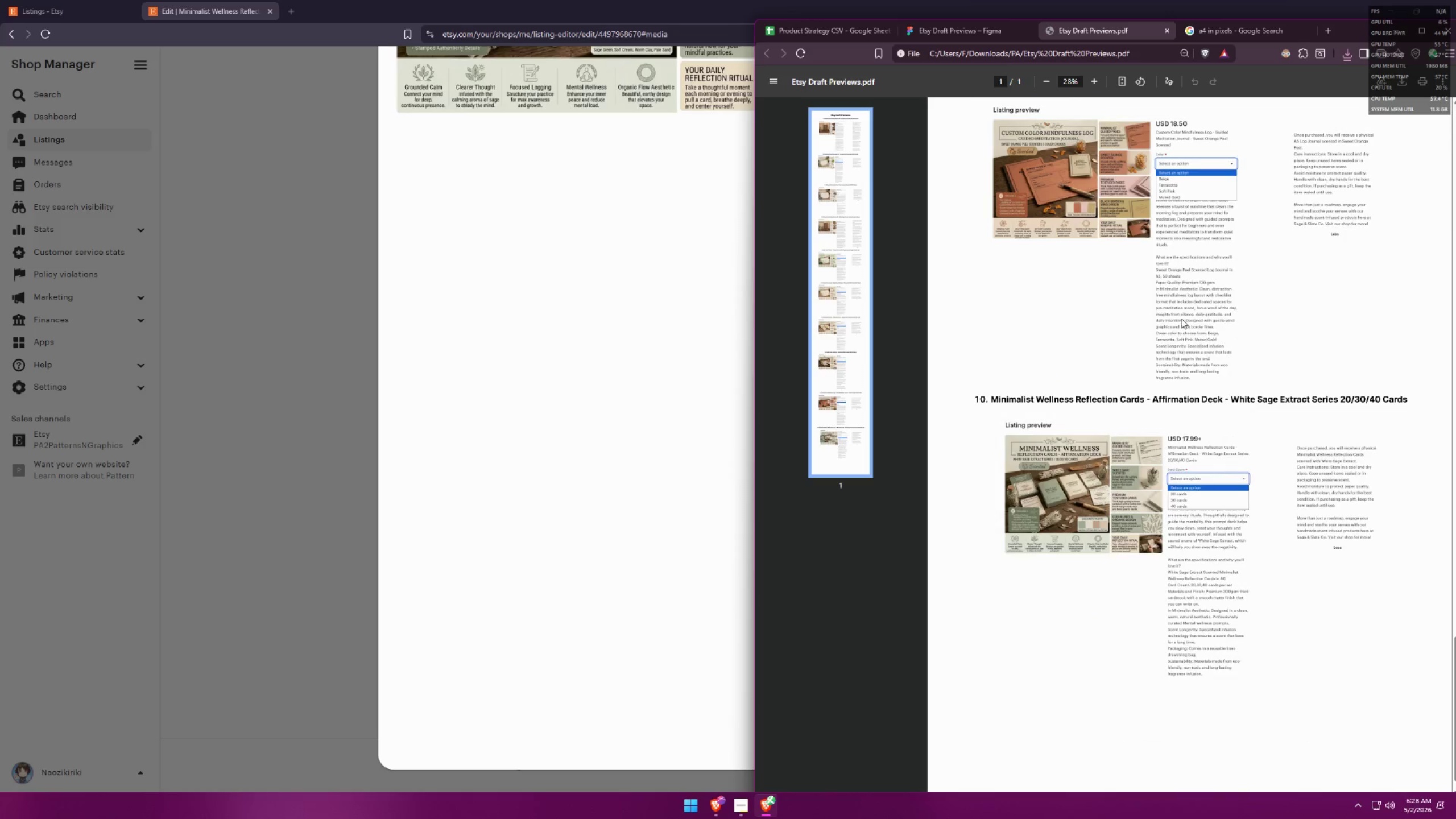 
scroll: coordinate [1226, 440], scroll_direction: up, amount: 15.0
 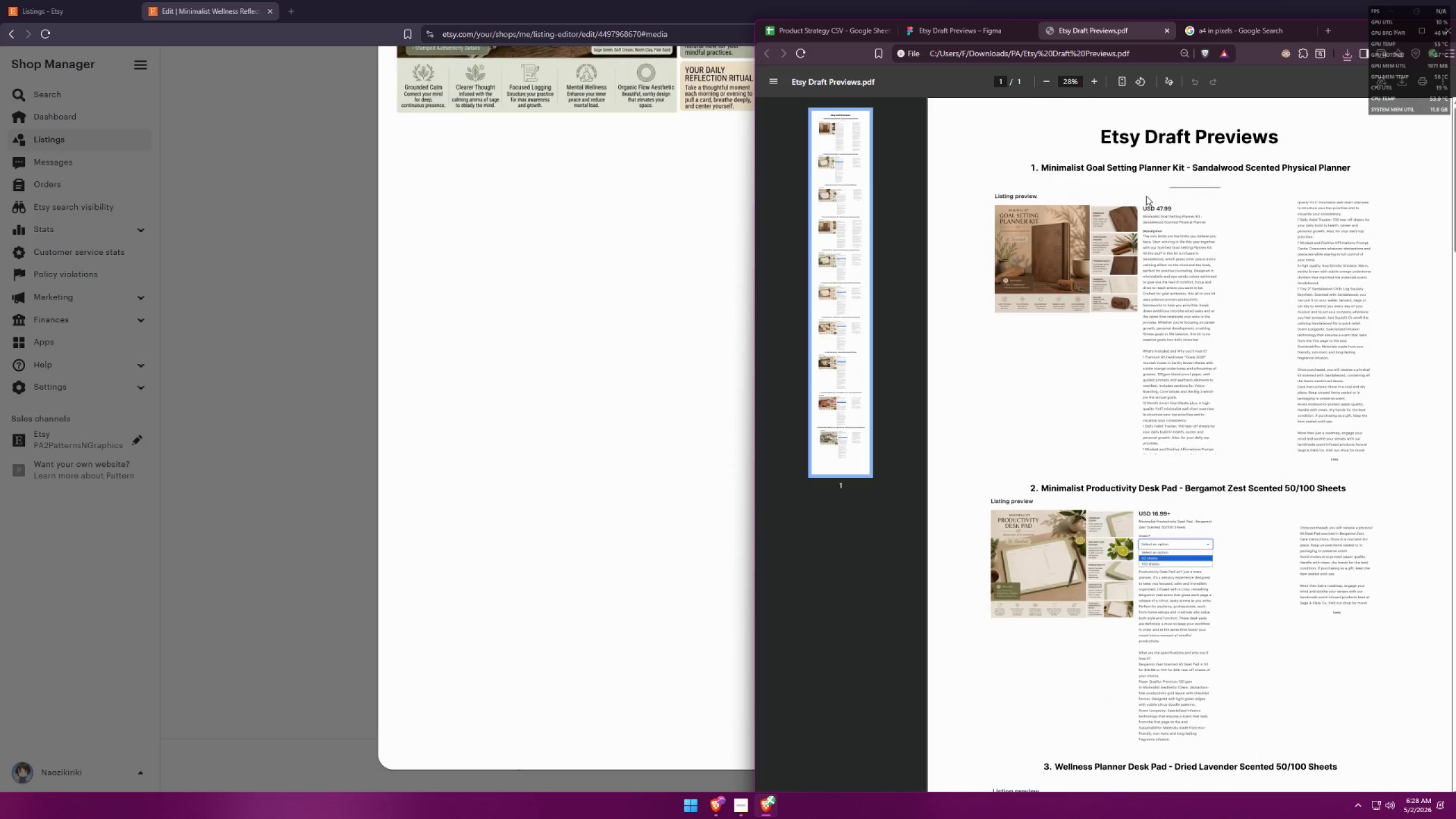 
scroll: coordinate [1071, 407], scroll_direction: down, amount: 29.0
 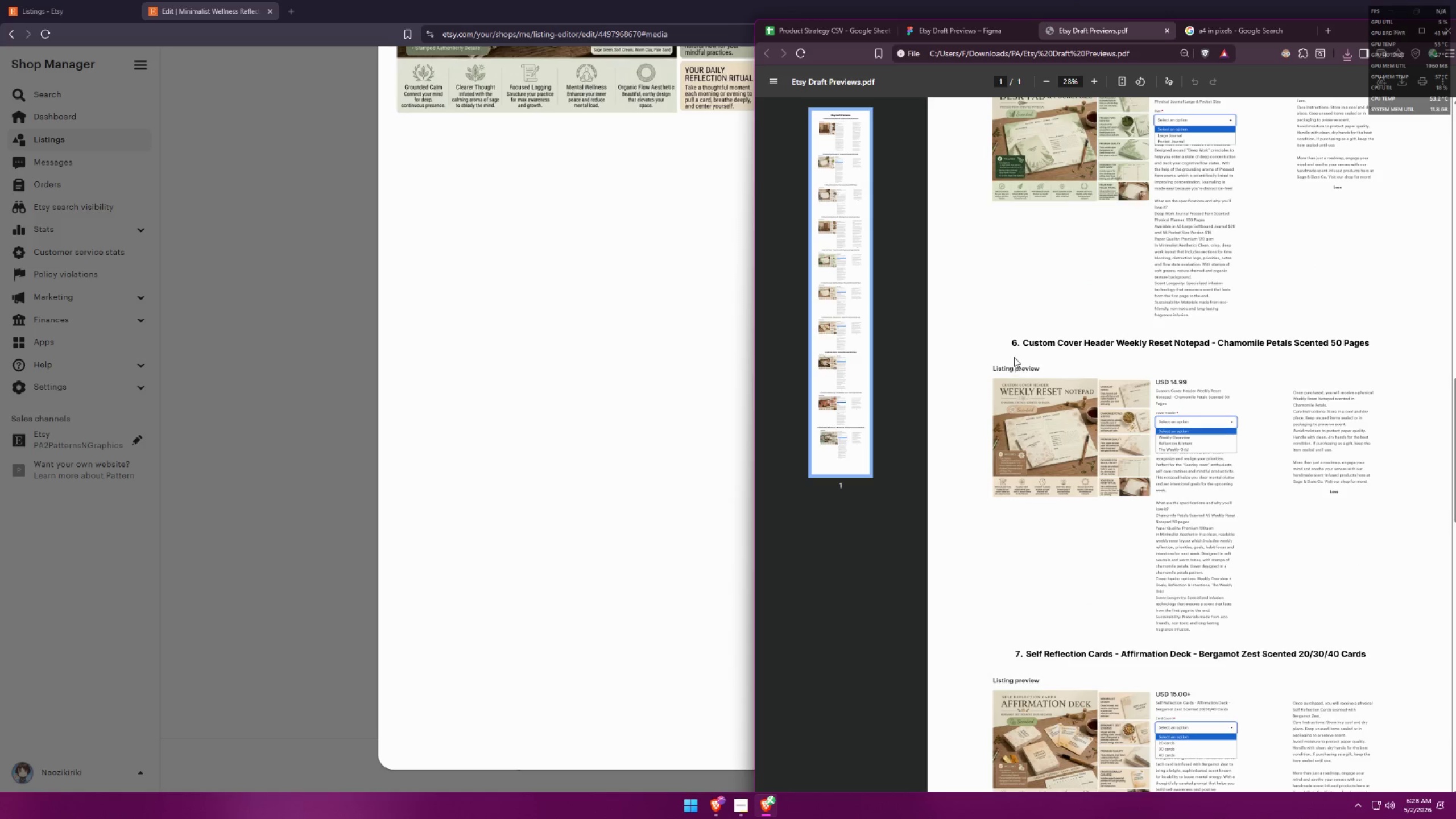 
scroll: coordinate [1088, 483], scroll_direction: down, amount: 33.0
 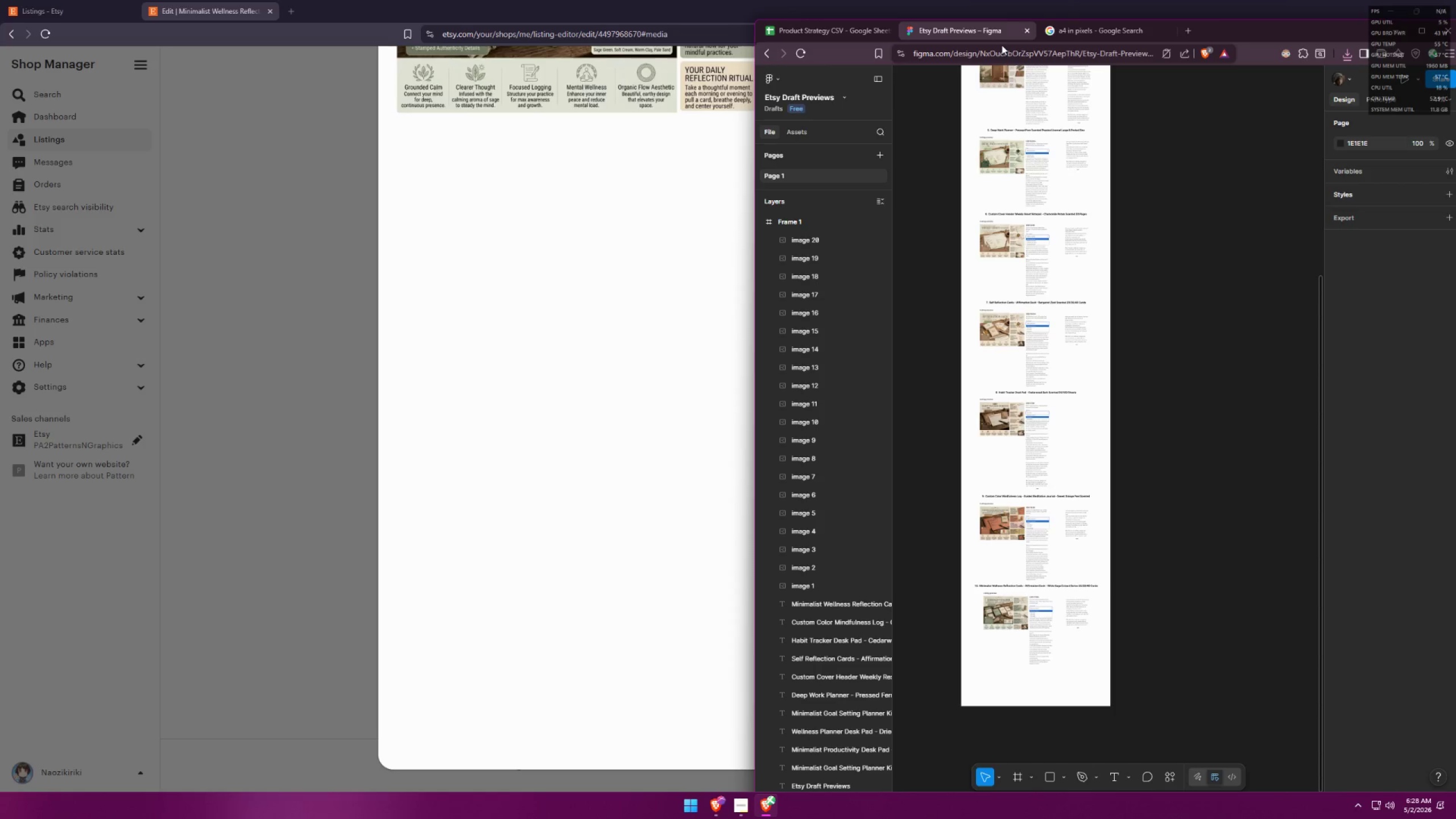 
left_click([1156, 202])
 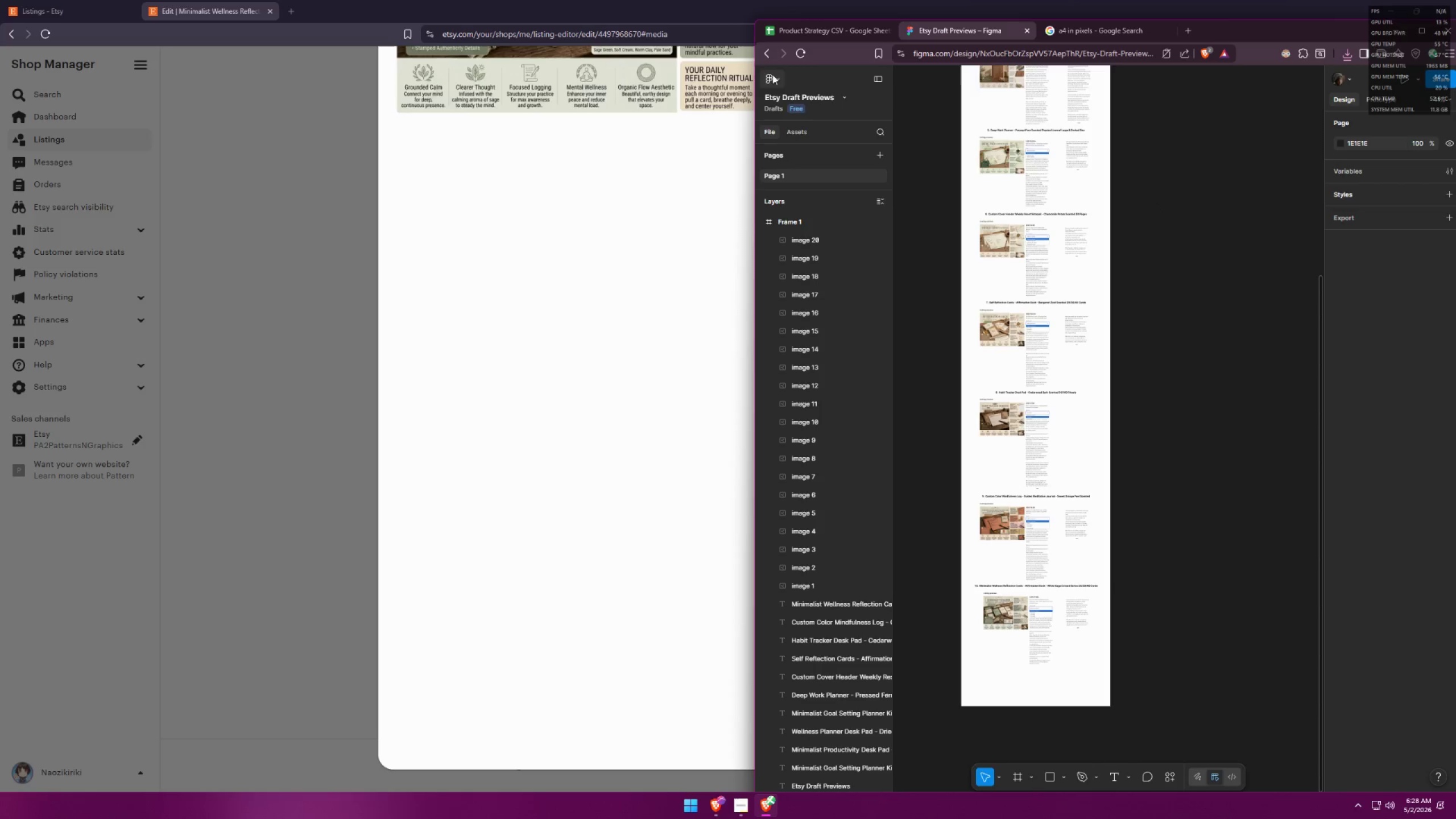 
scroll: coordinate [1165, 335], scroll_direction: up, amount: 11.0
 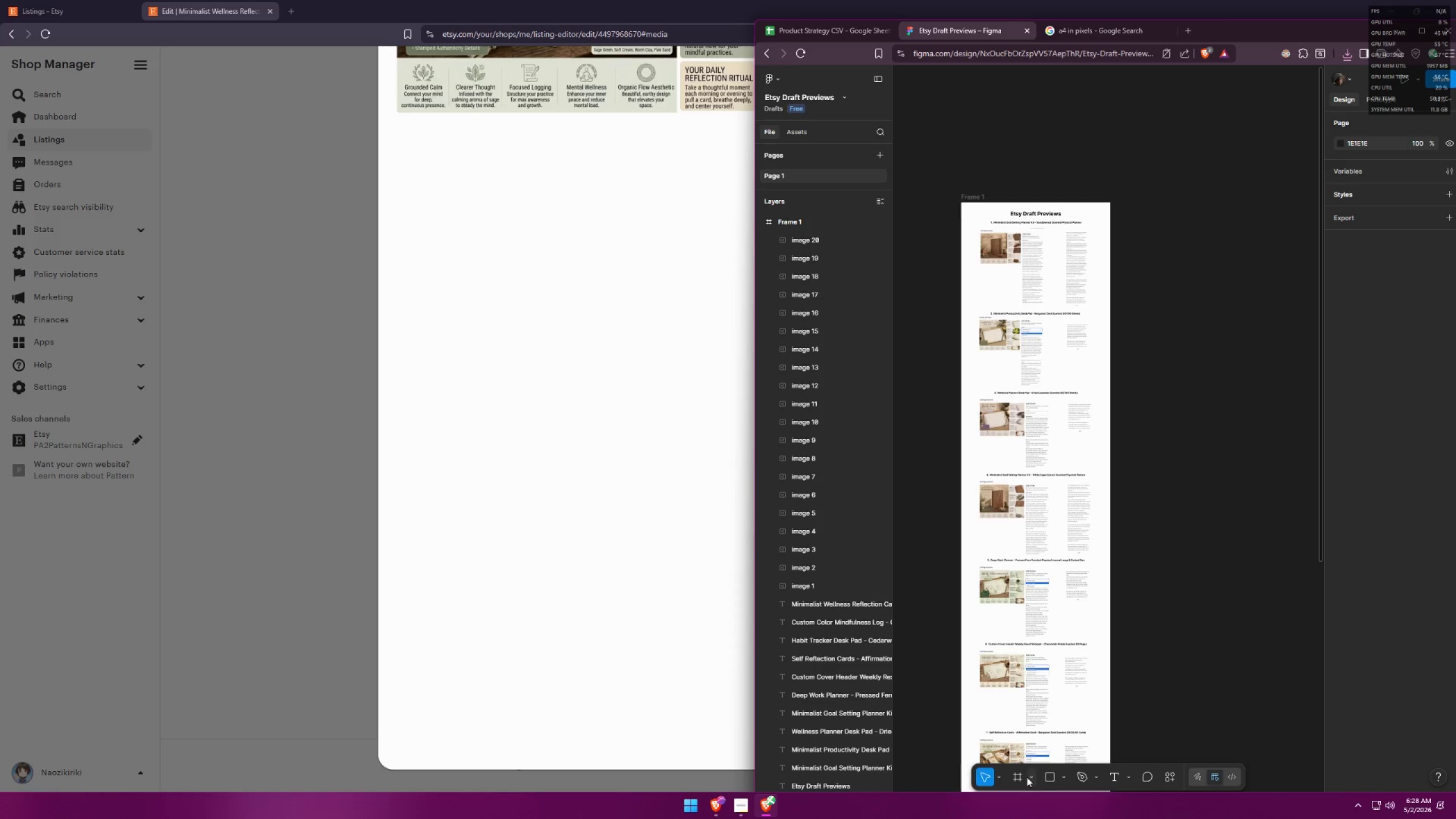 
left_click([1021, 775])
 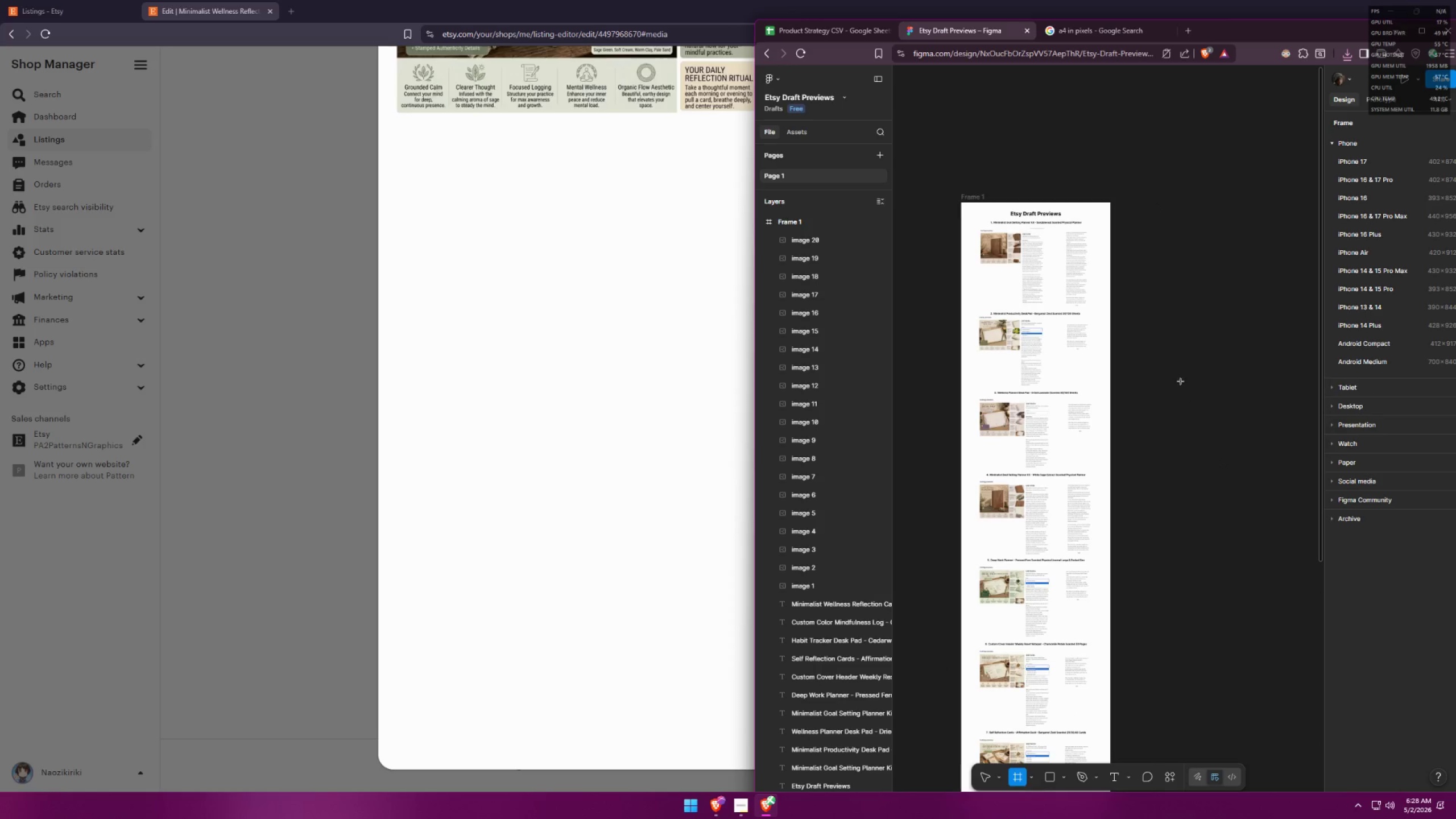 
left_click([1190, 355])
 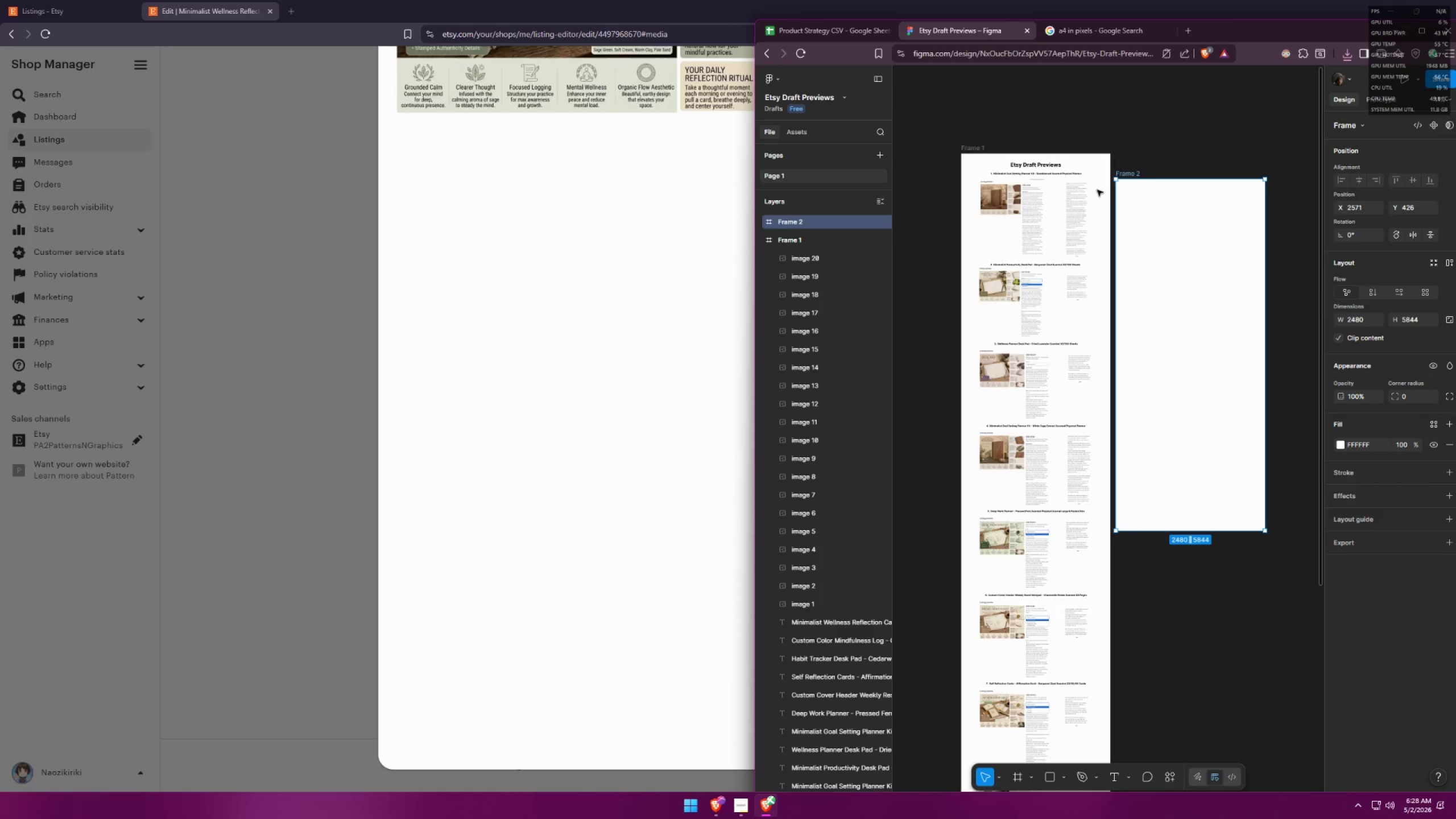 
scroll: coordinate [1180, 357], scroll_direction: down, amount: 4.0
 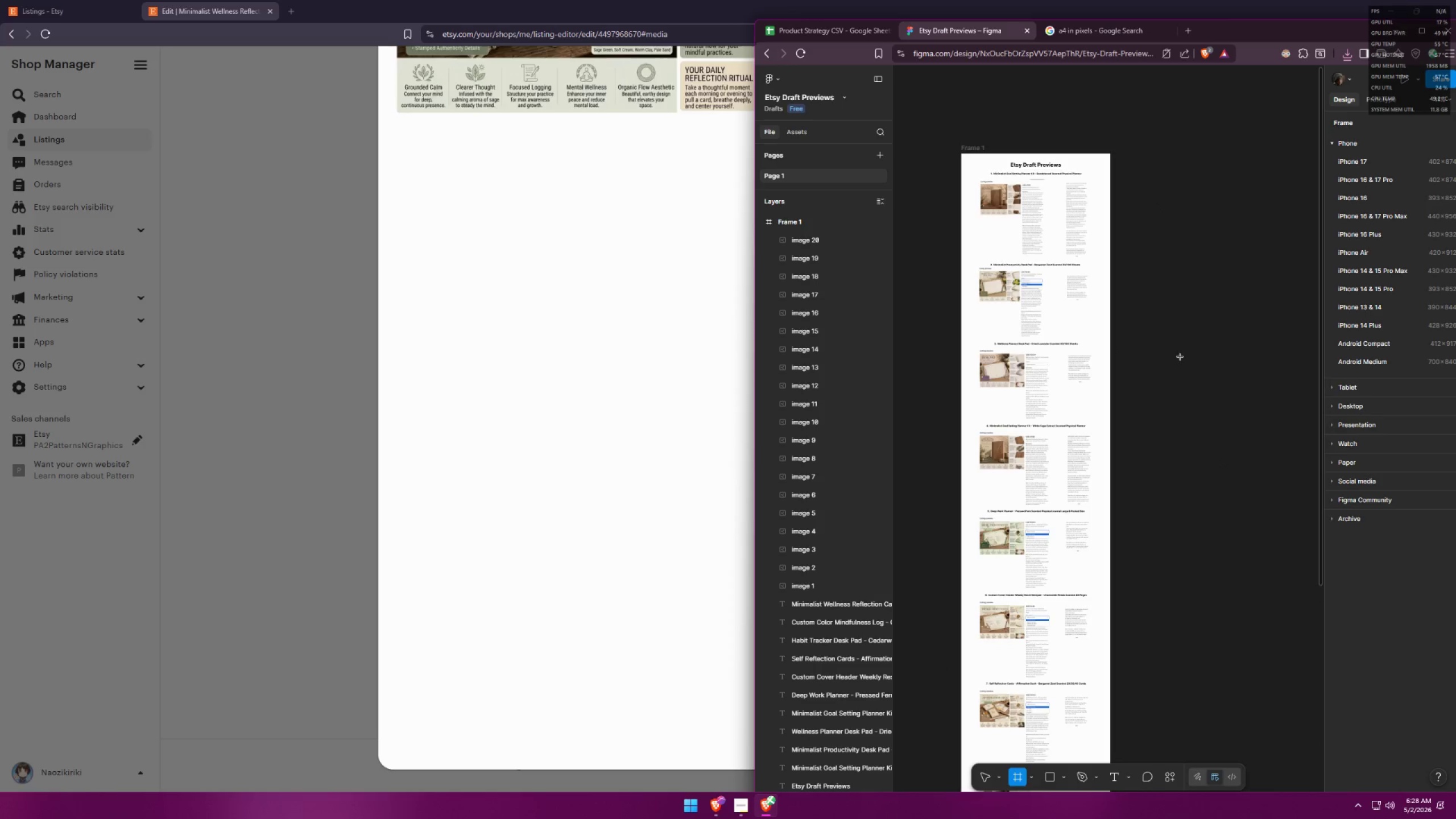 
left_click_drag(start_coordinate=[1177, 210], to_coordinate=[1188, 187])
 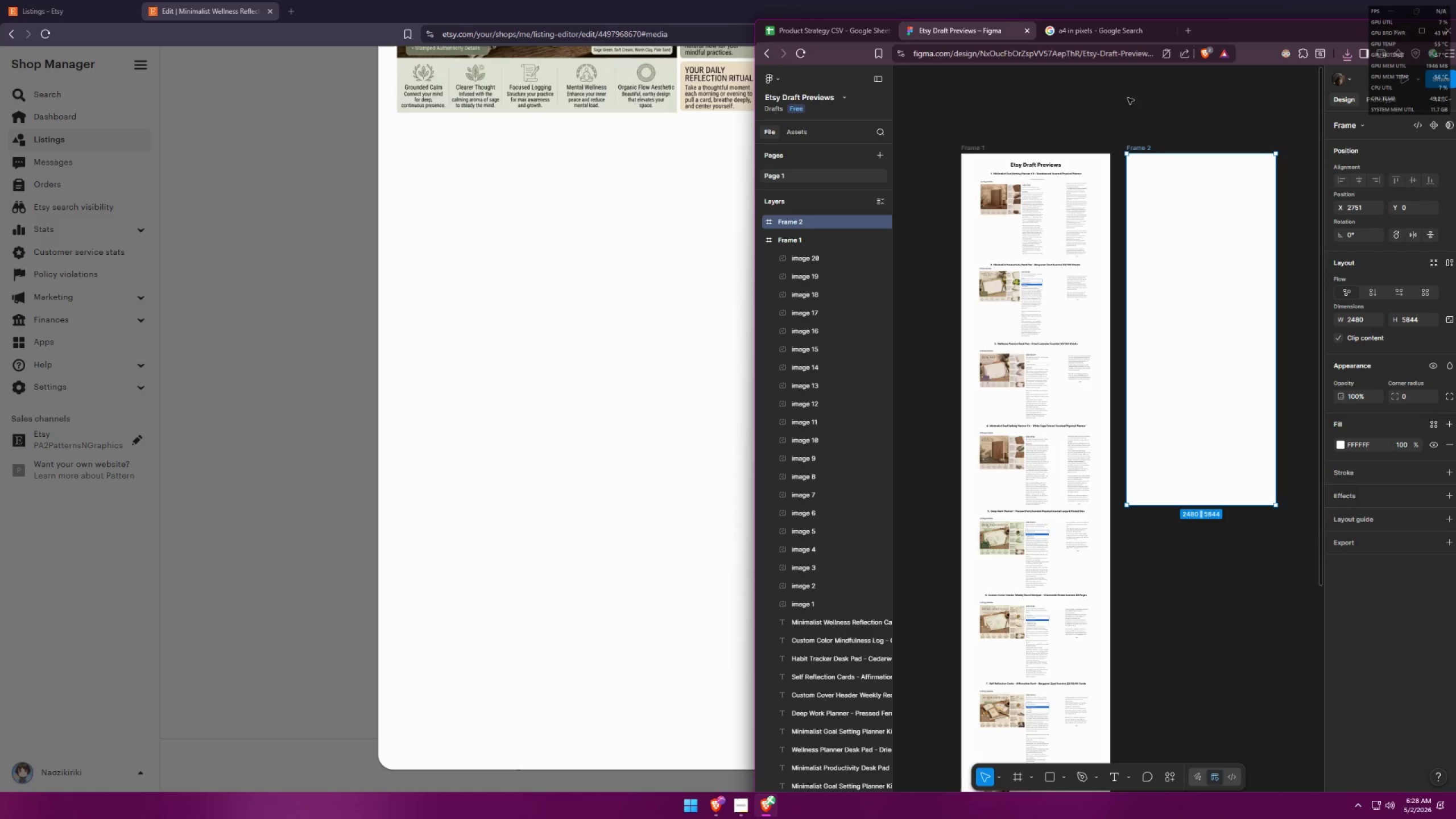 
left_click([1128, 97])
 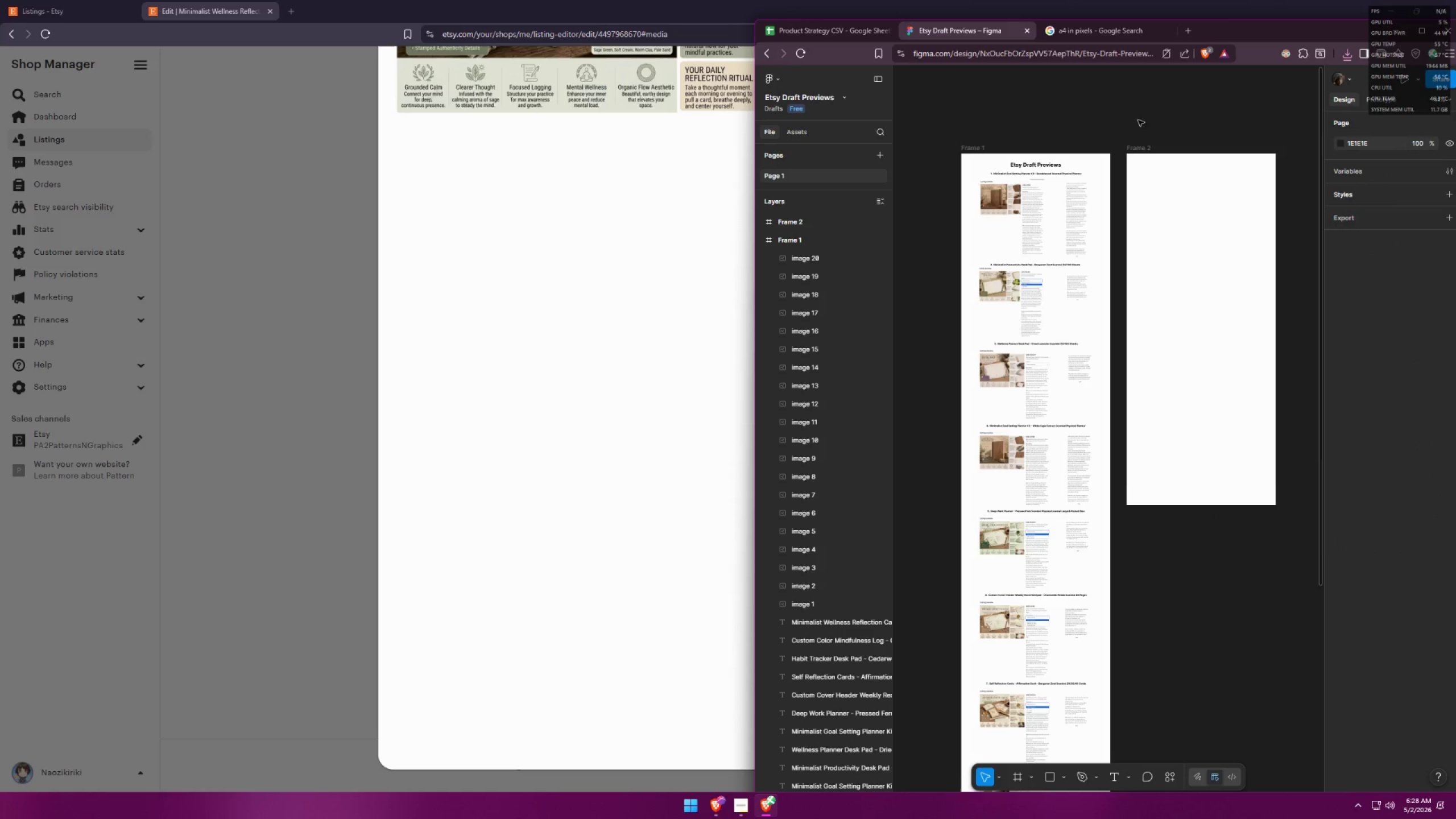 
key(Control+Z)
 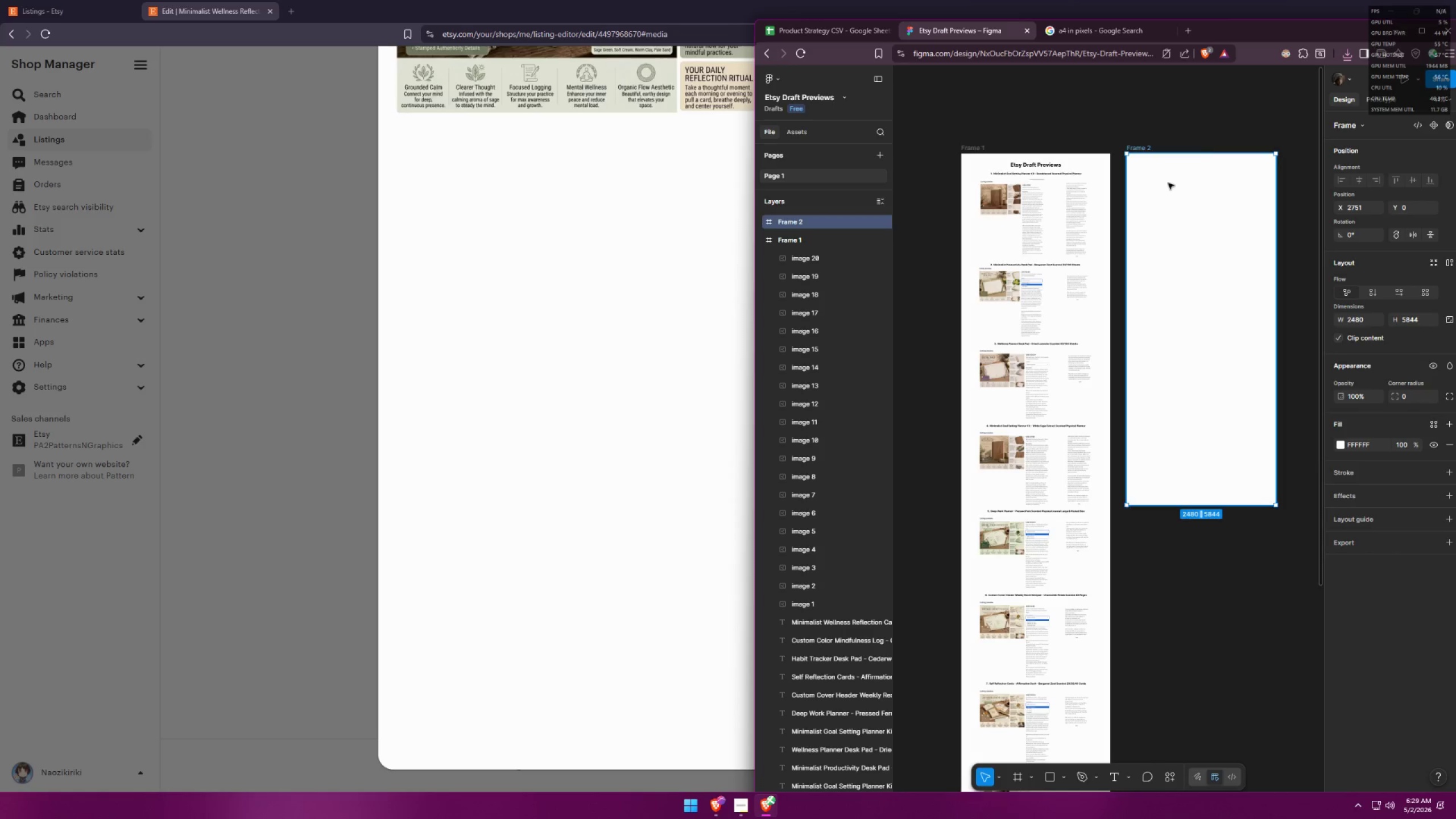 
key(Control+ControlLeft)
 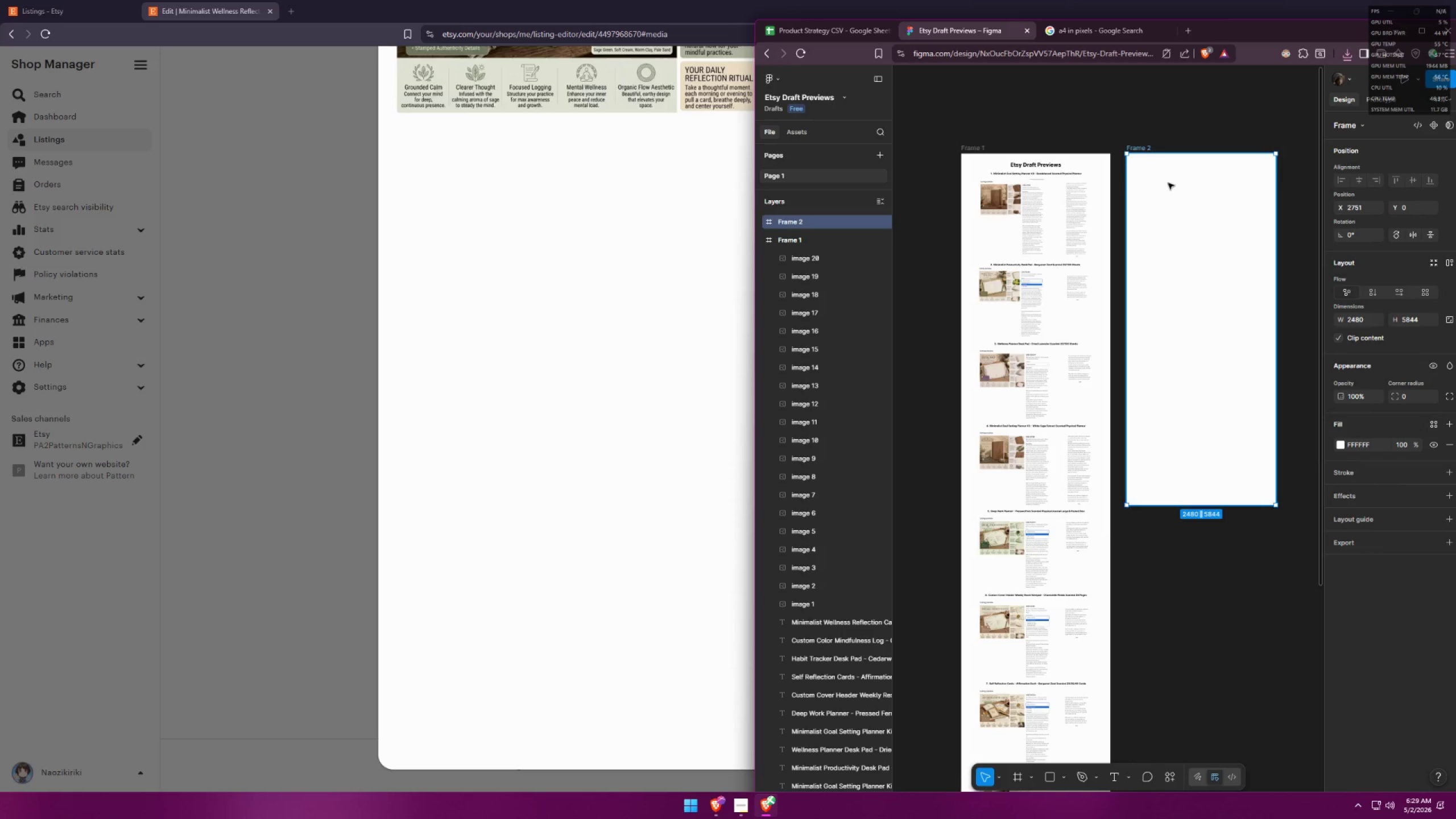 
key(Control+Z)
 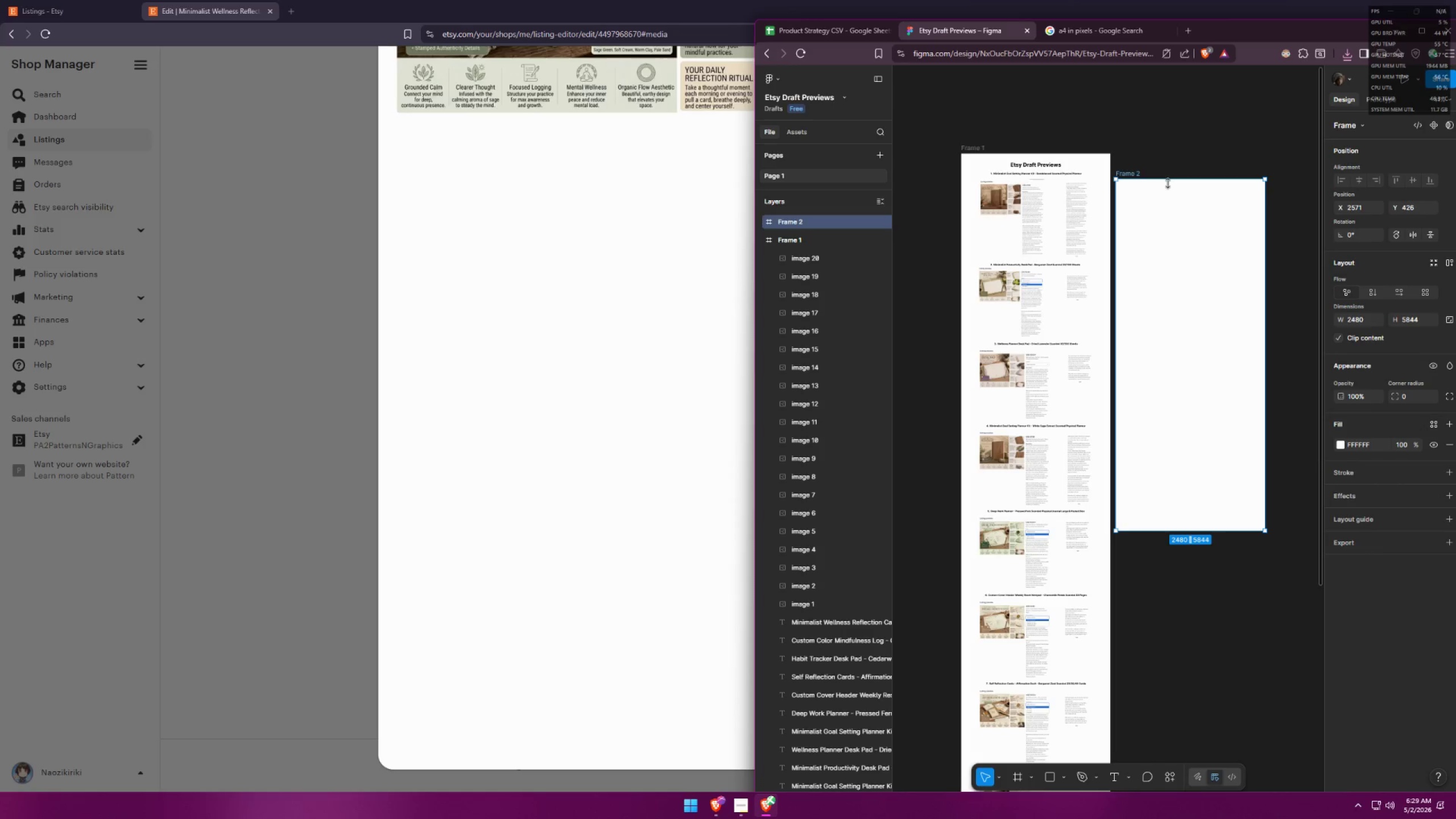 
key(Control+ControlLeft)
 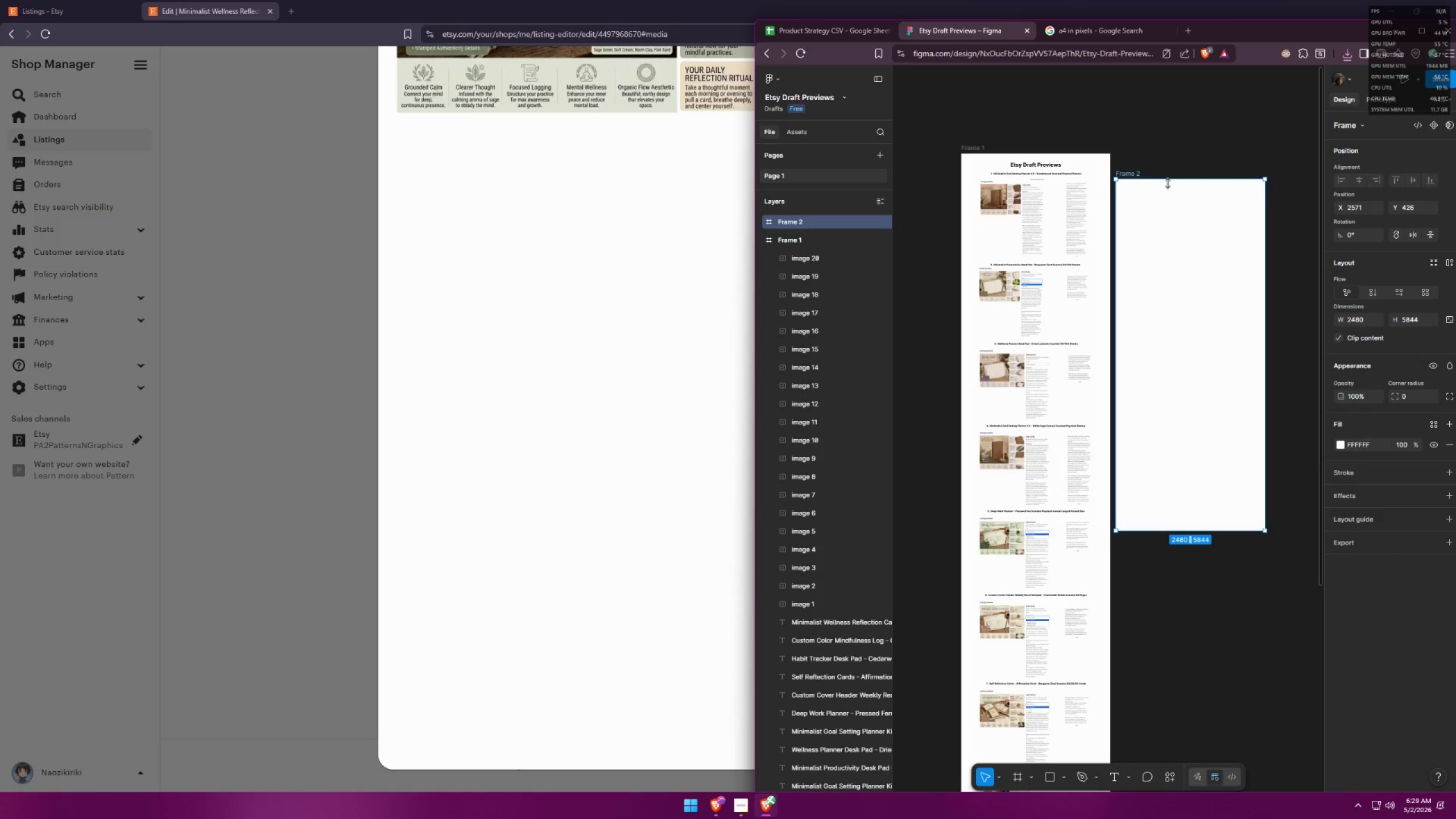 
key(Control+Z)
 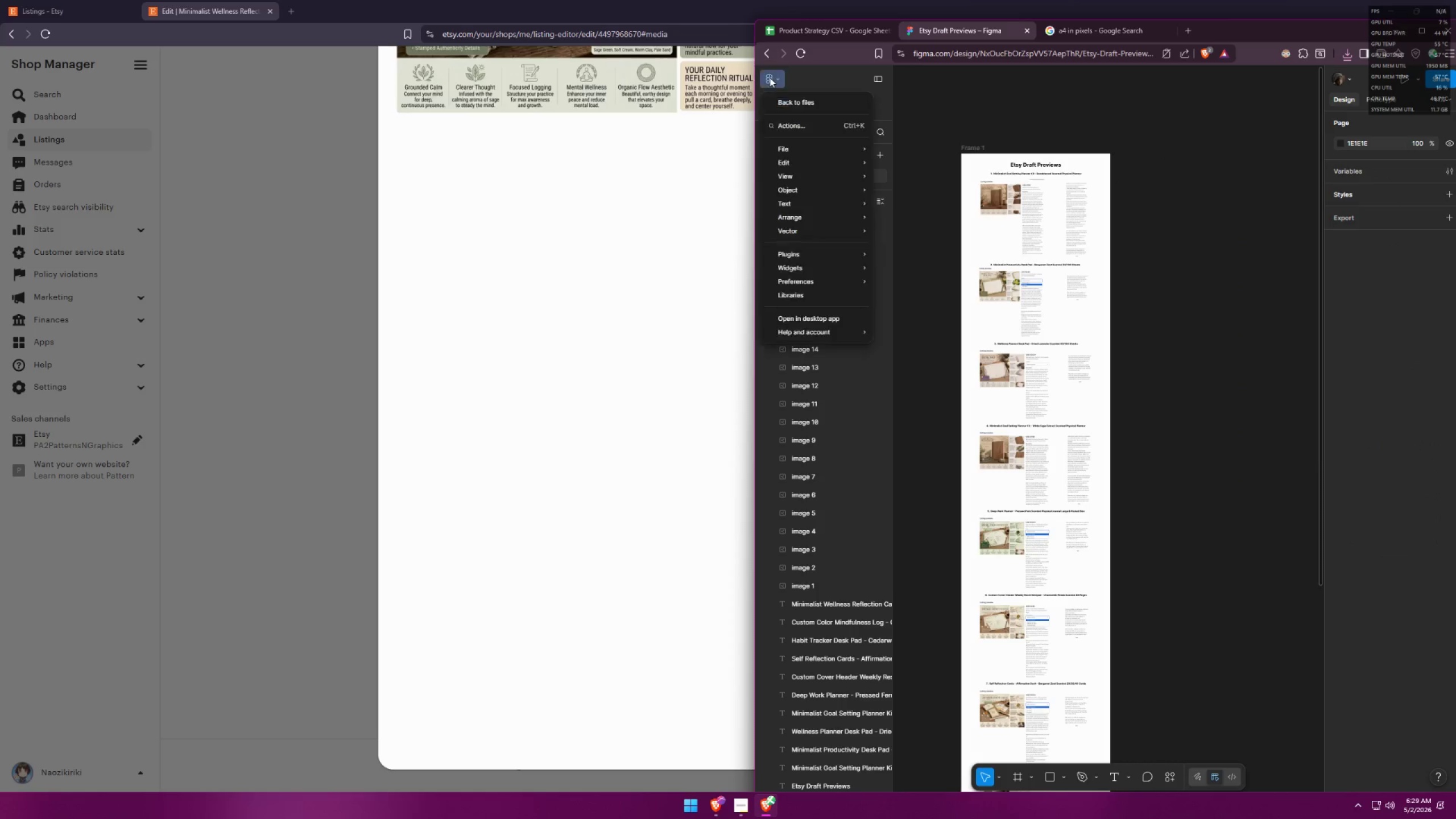 
double_click([770, 77])
 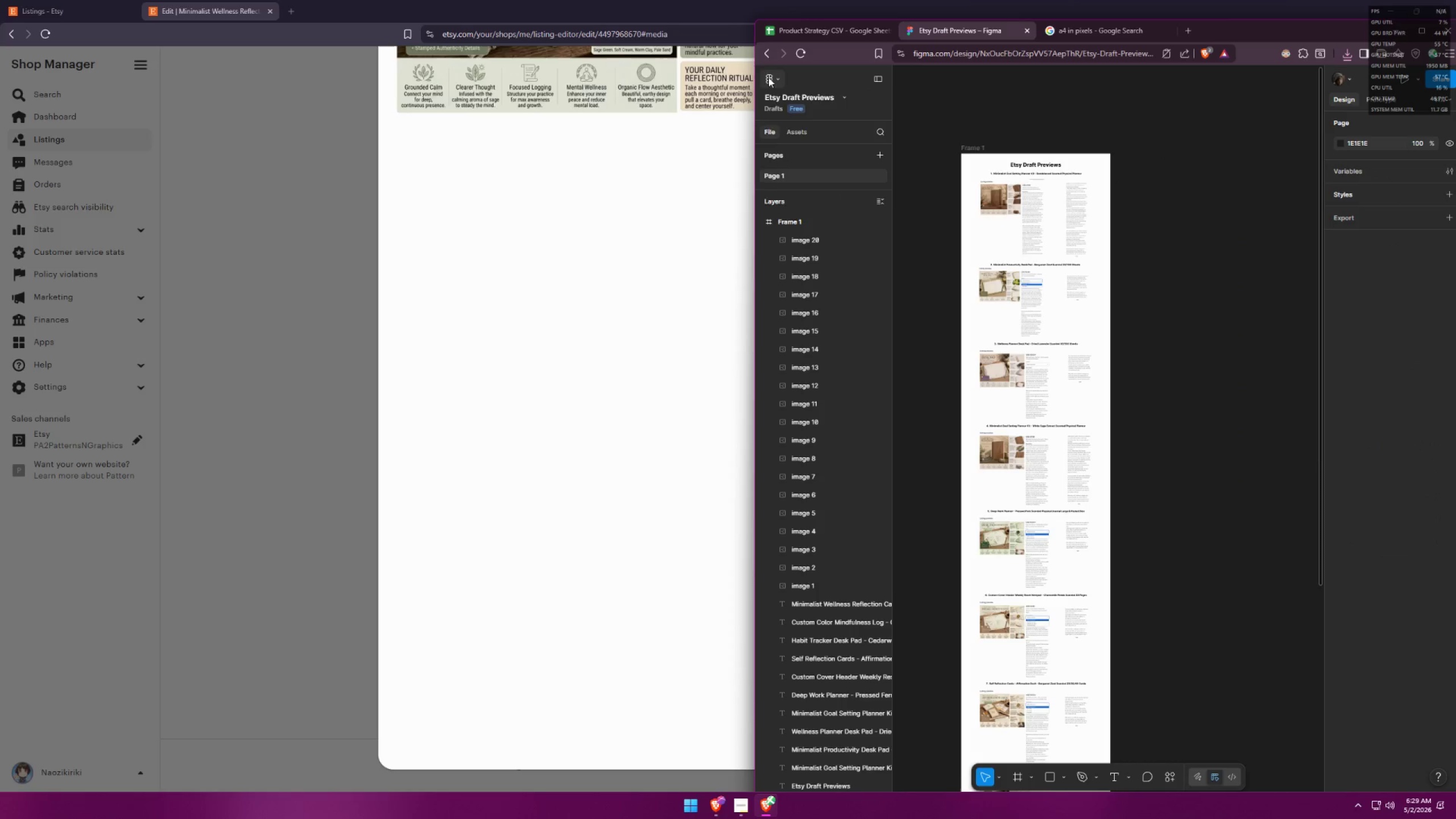 
triple_click([768, 77])
 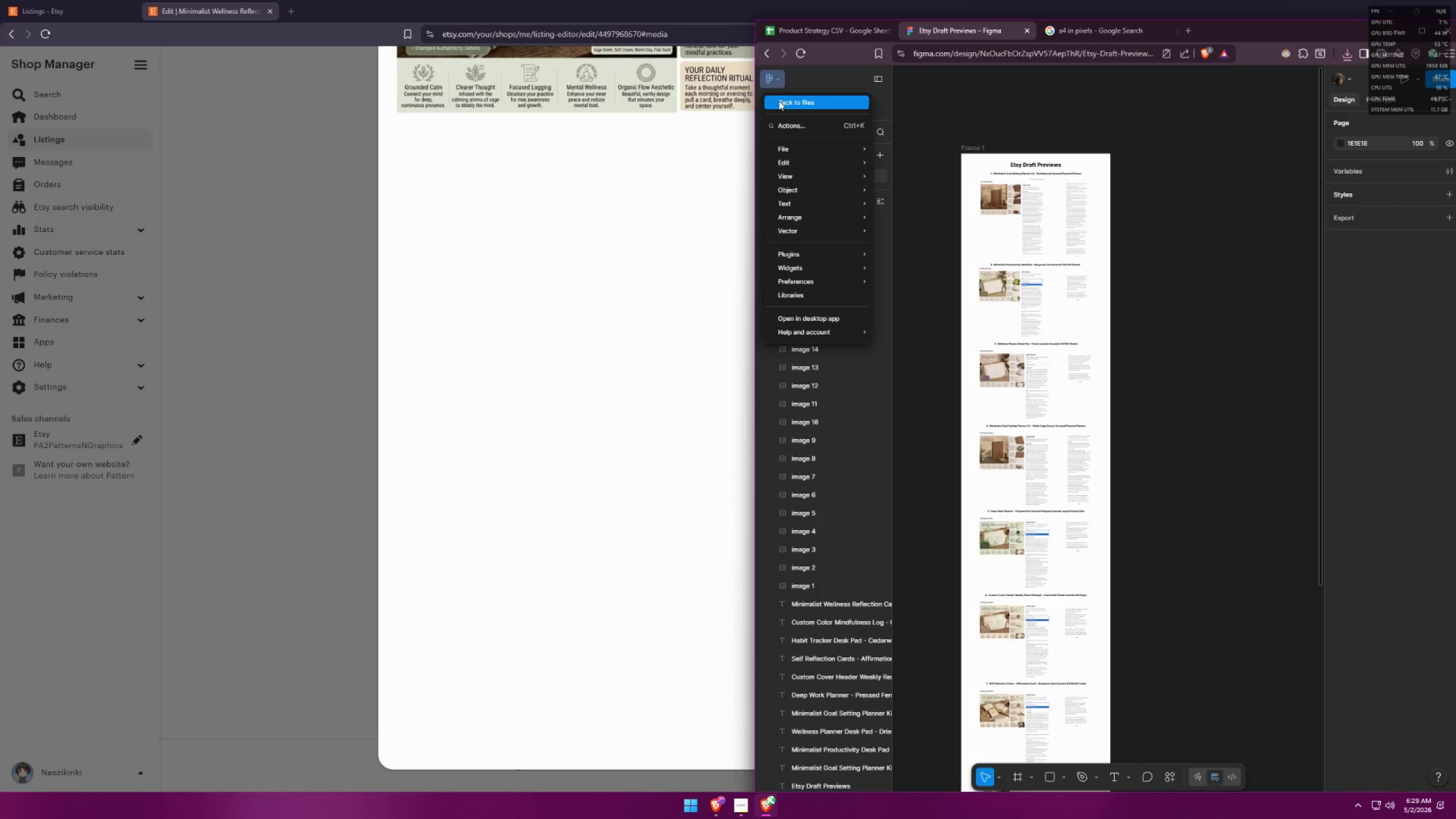 
left_click([787, 111])
 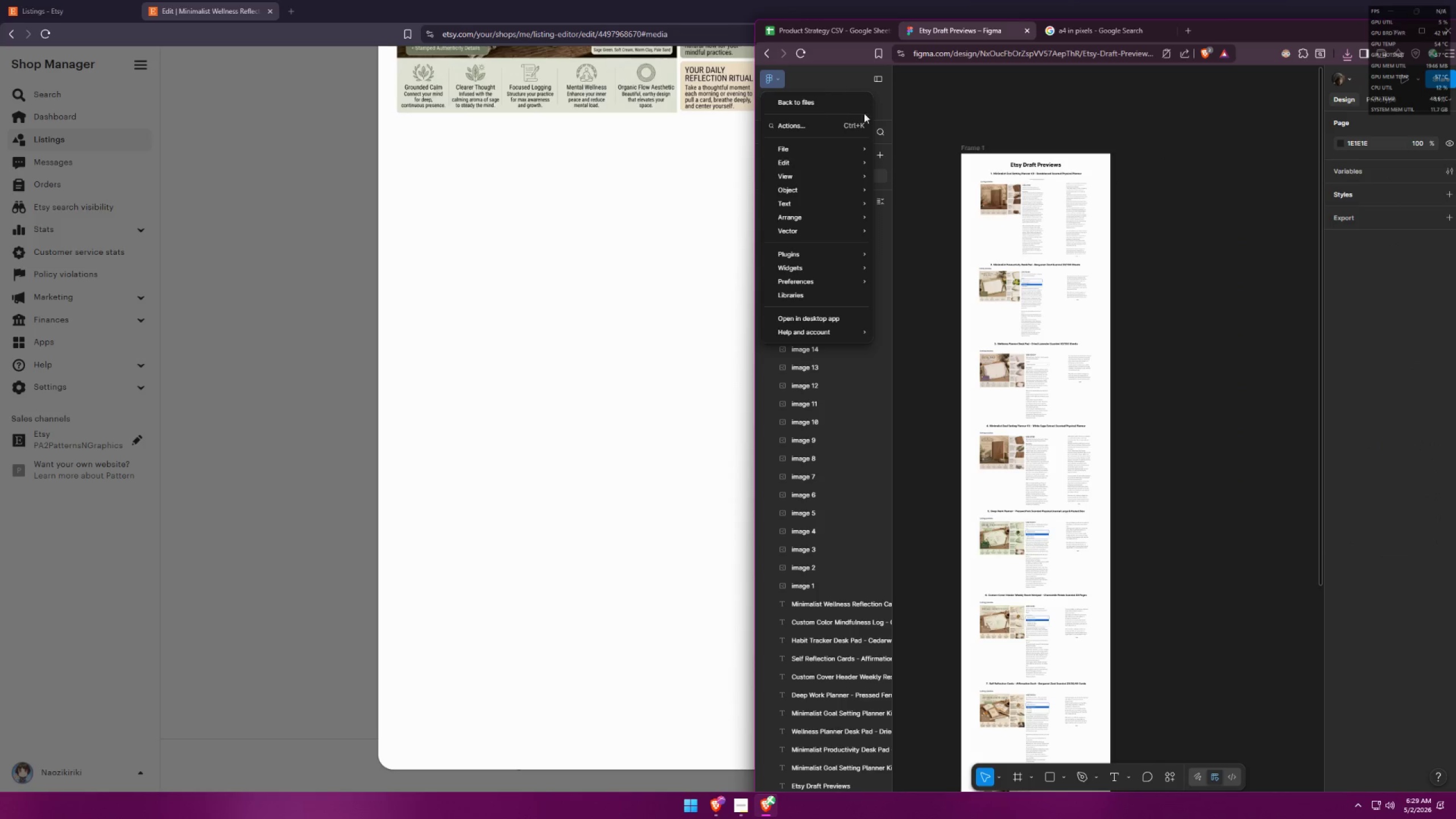 
left_click([826, 106])